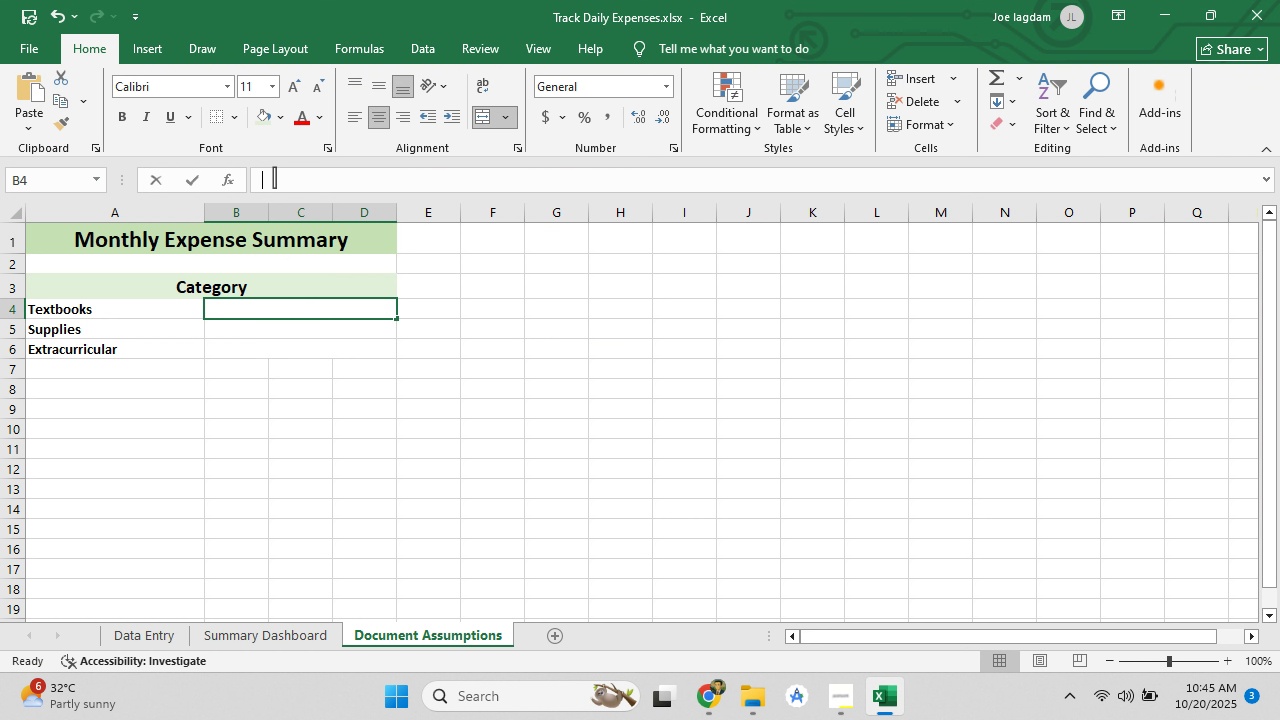 
left_click([274, 177])
 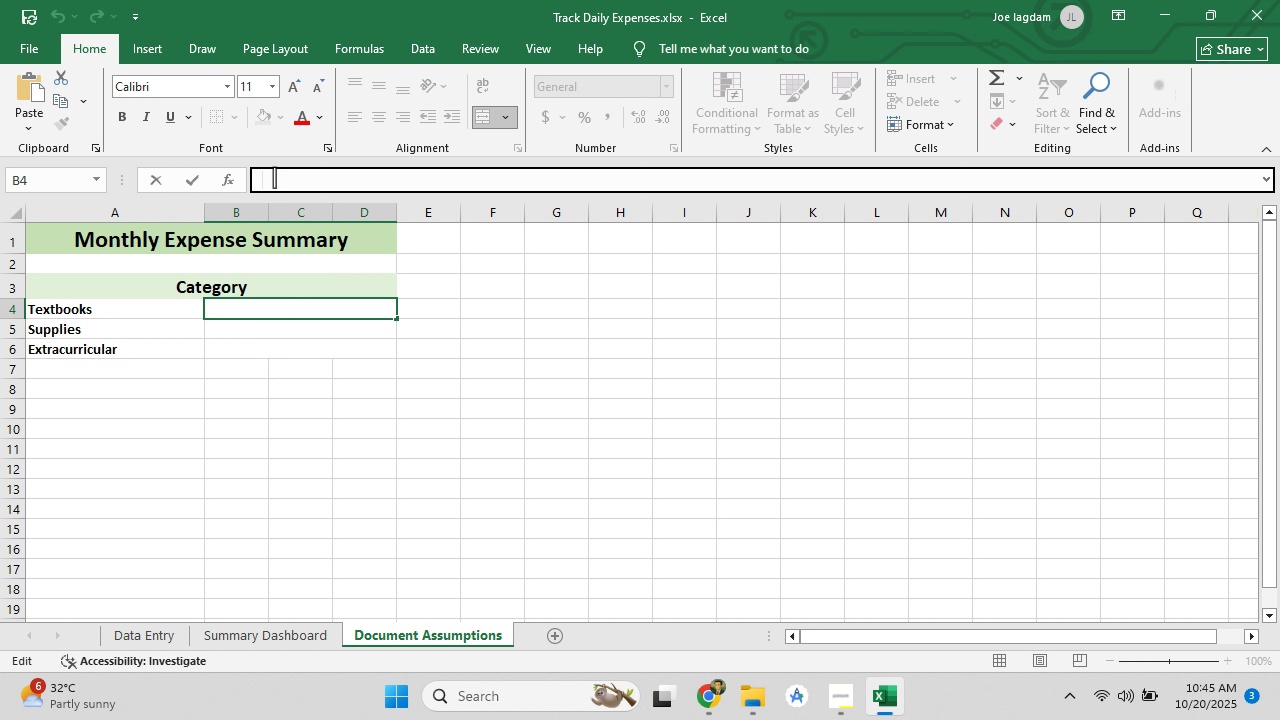 
key(Control+V)
 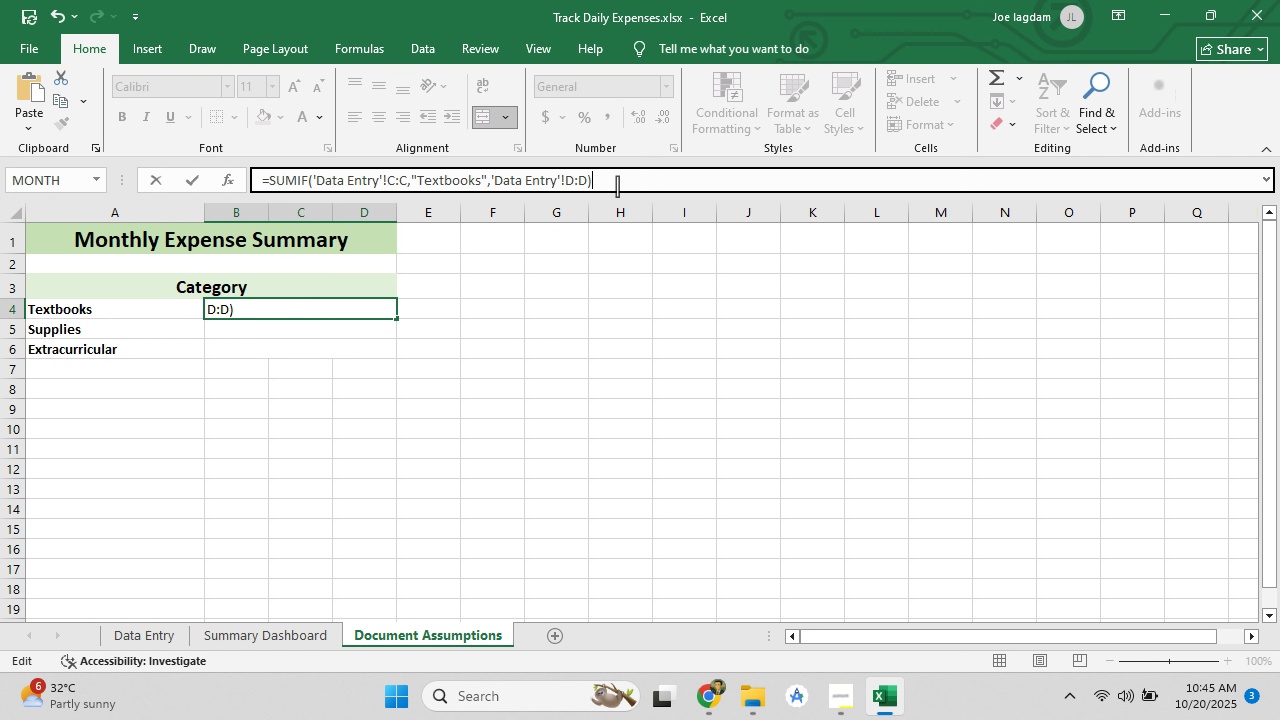 
left_click([617, 186])
 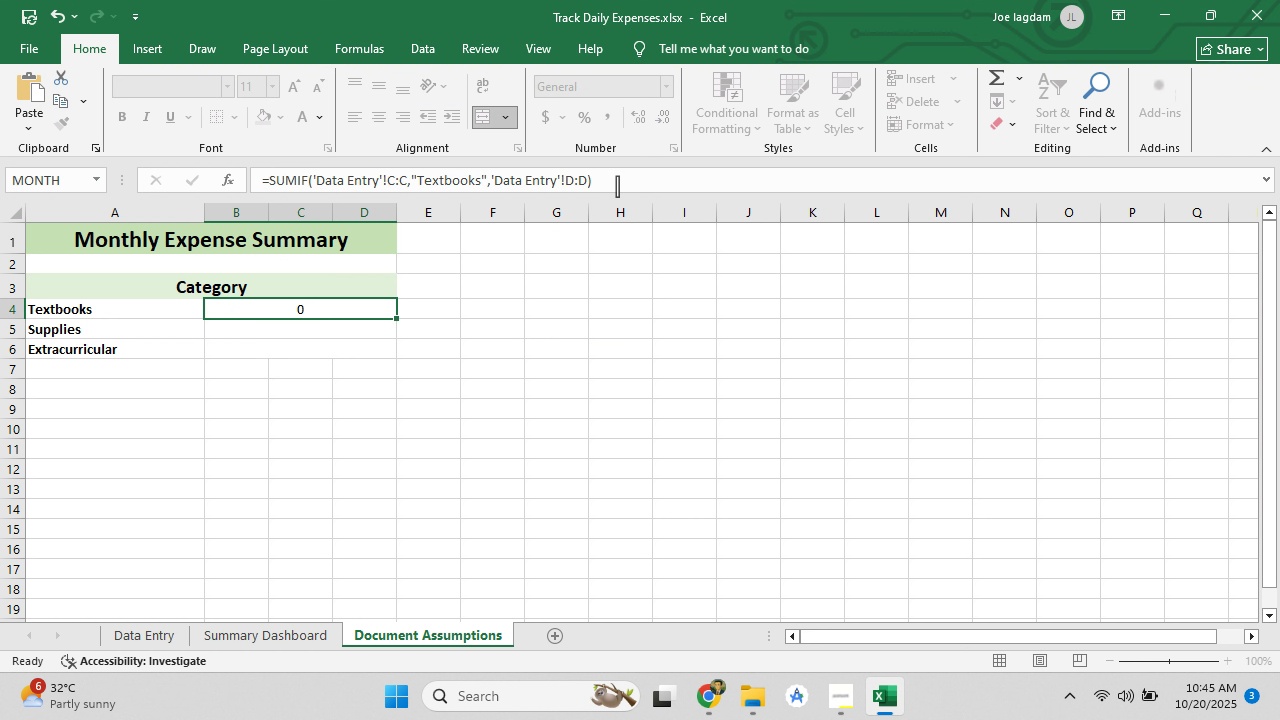 
key(Enter)
 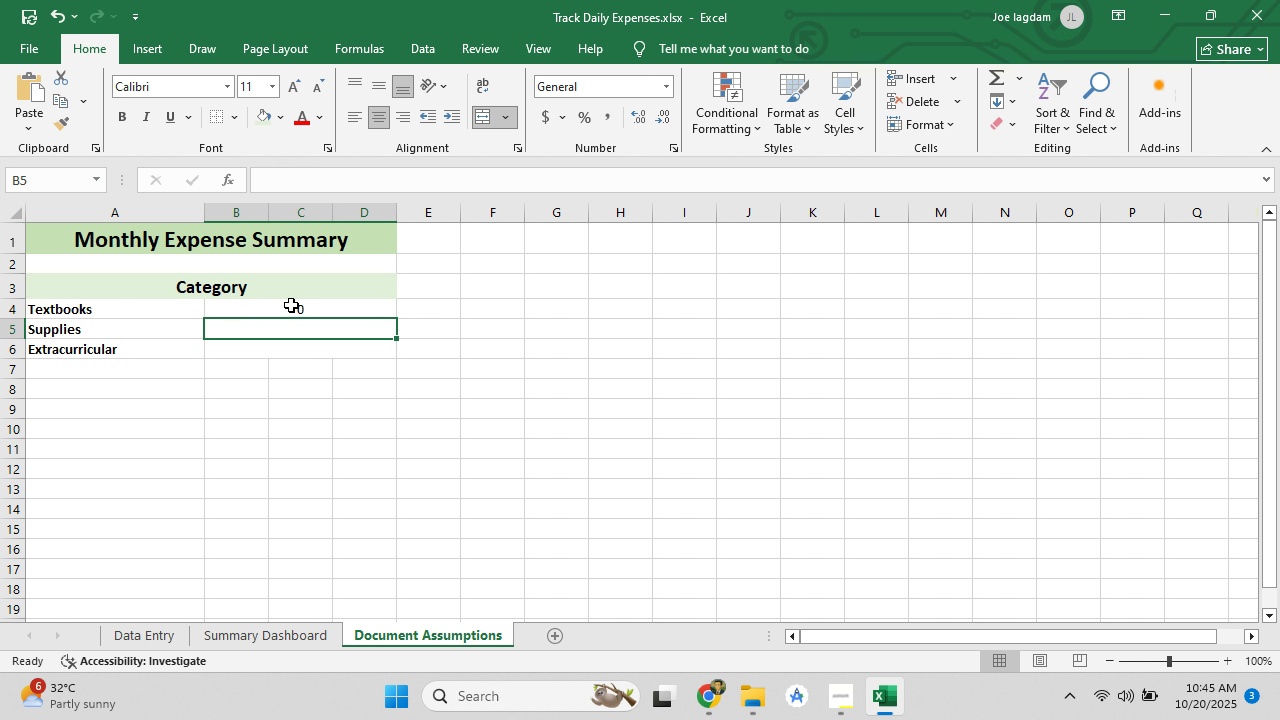 
left_click([291, 310])
 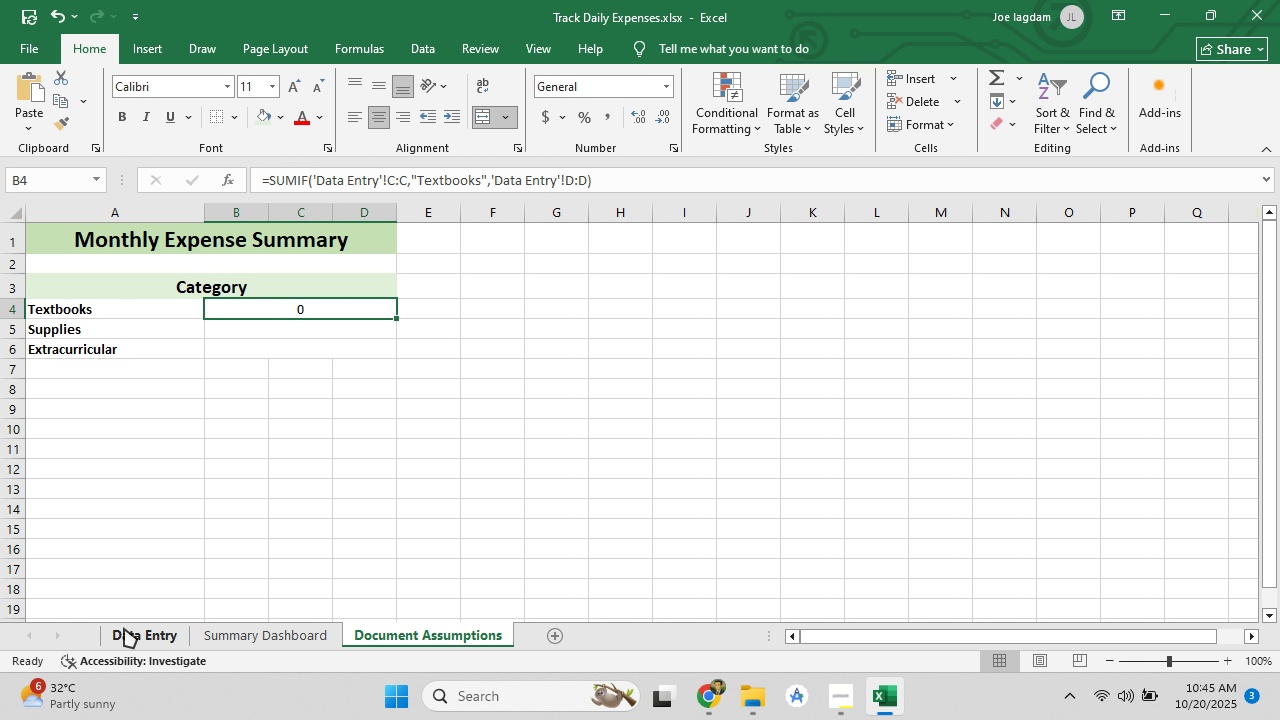 
left_click([124, 628])
 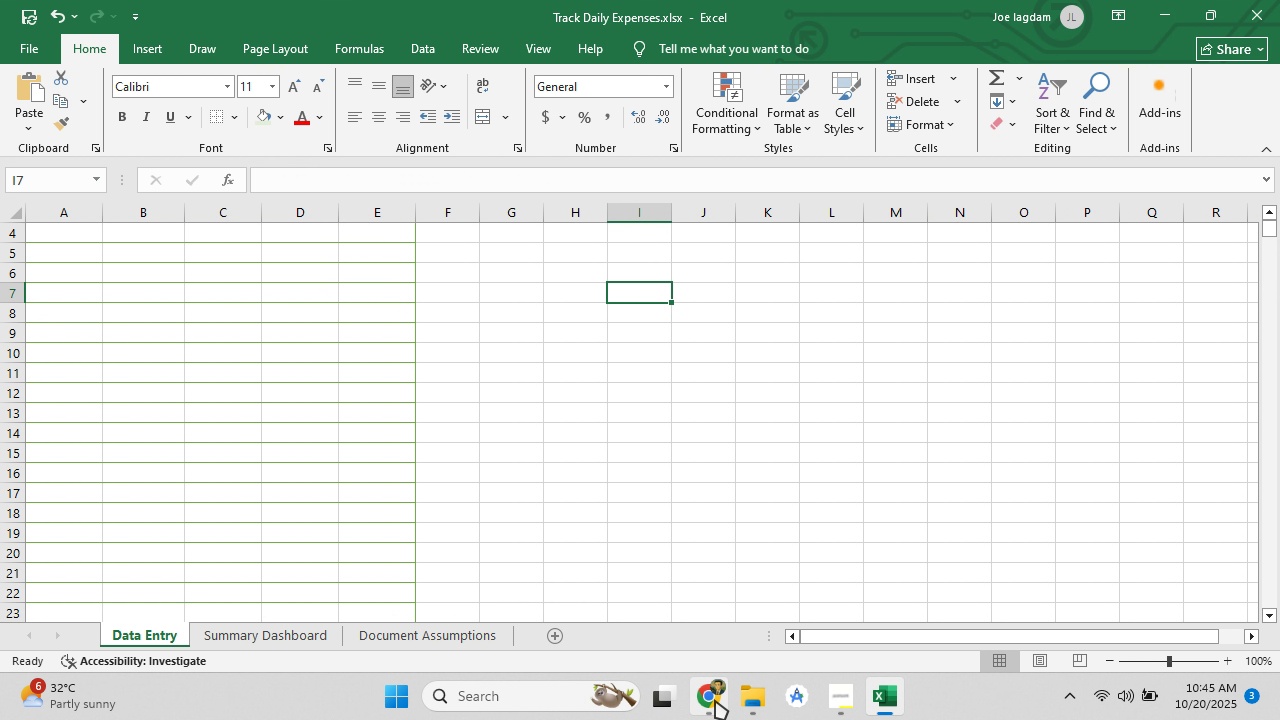 
left_click([715, 700])
 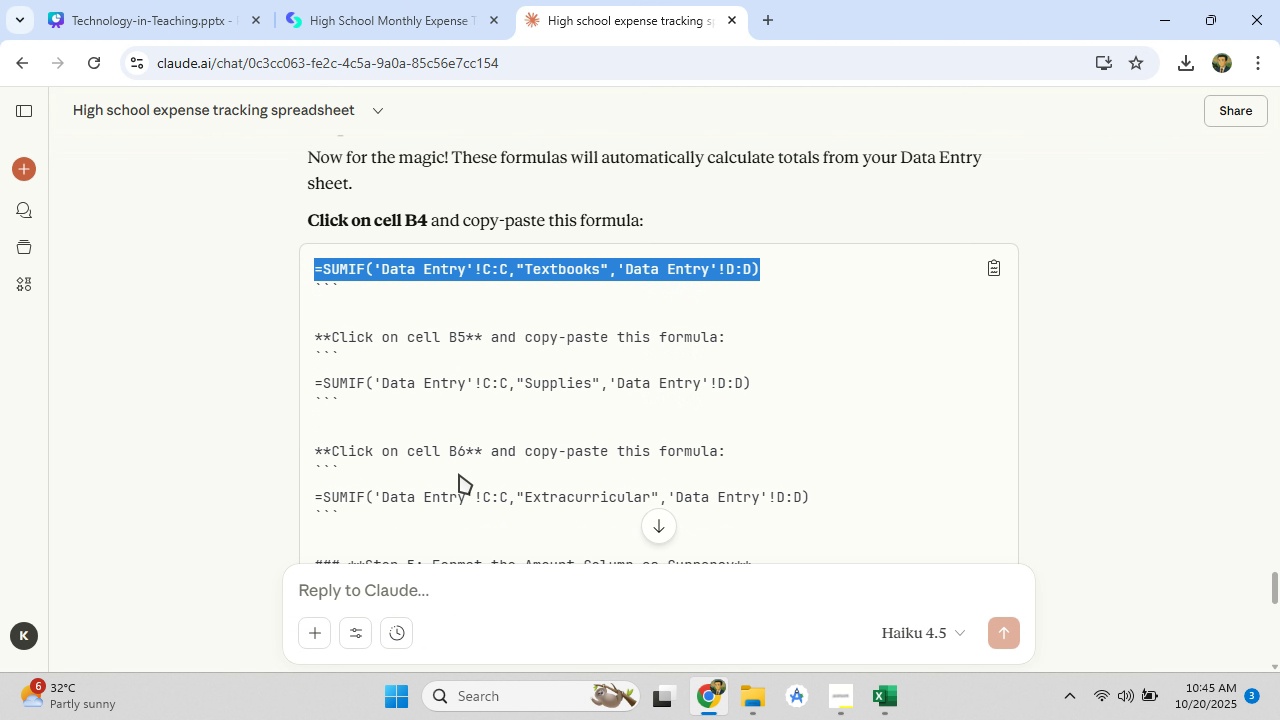 
scroll: coordinate [574, 534], scroll_direction: down, amount: 19.0
 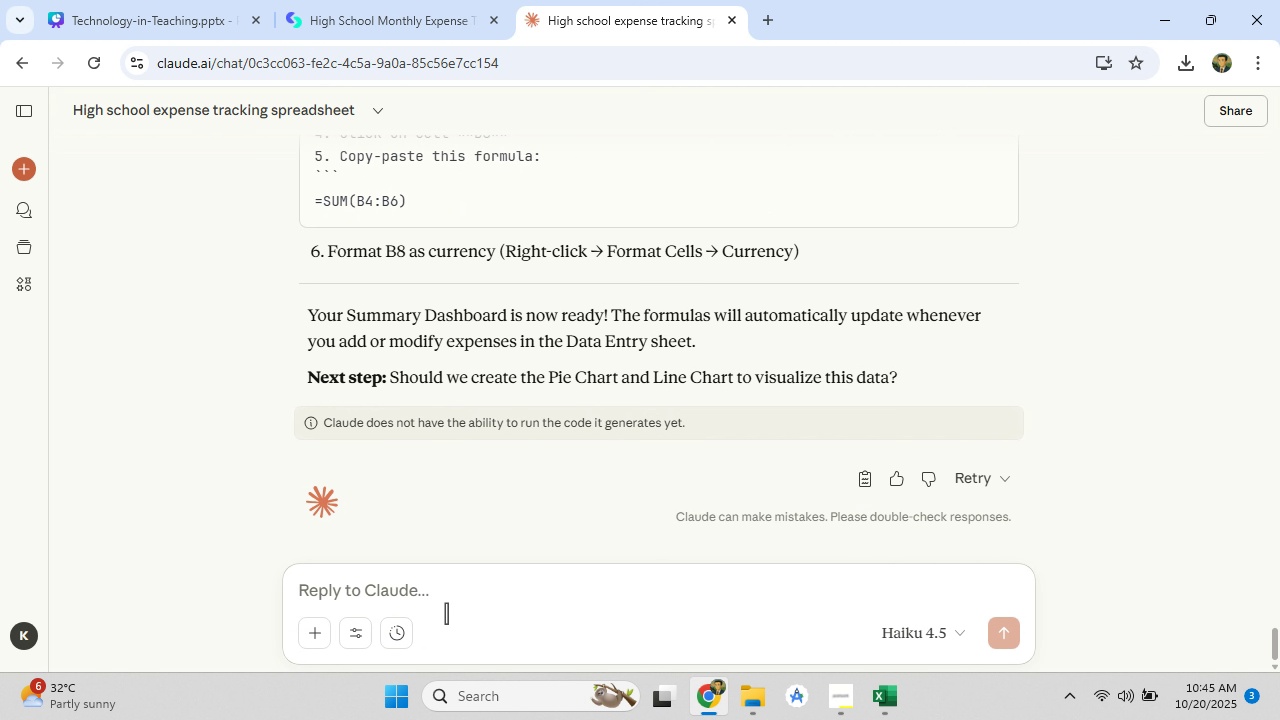 
left_click([457, 593])
 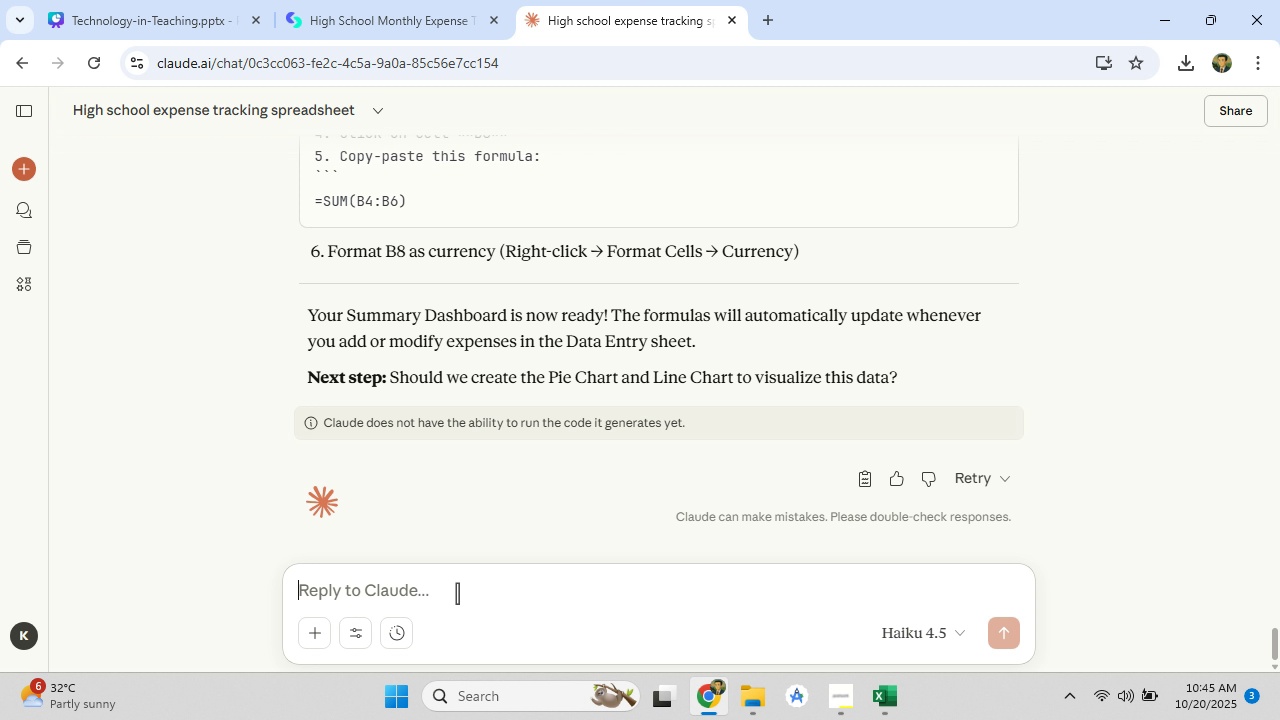 
type(give me sample data entry taht )
key(Backspace)
key(Backspace)
key(Backspace)
key(Backspace)
type(hat i can paste to the table)
 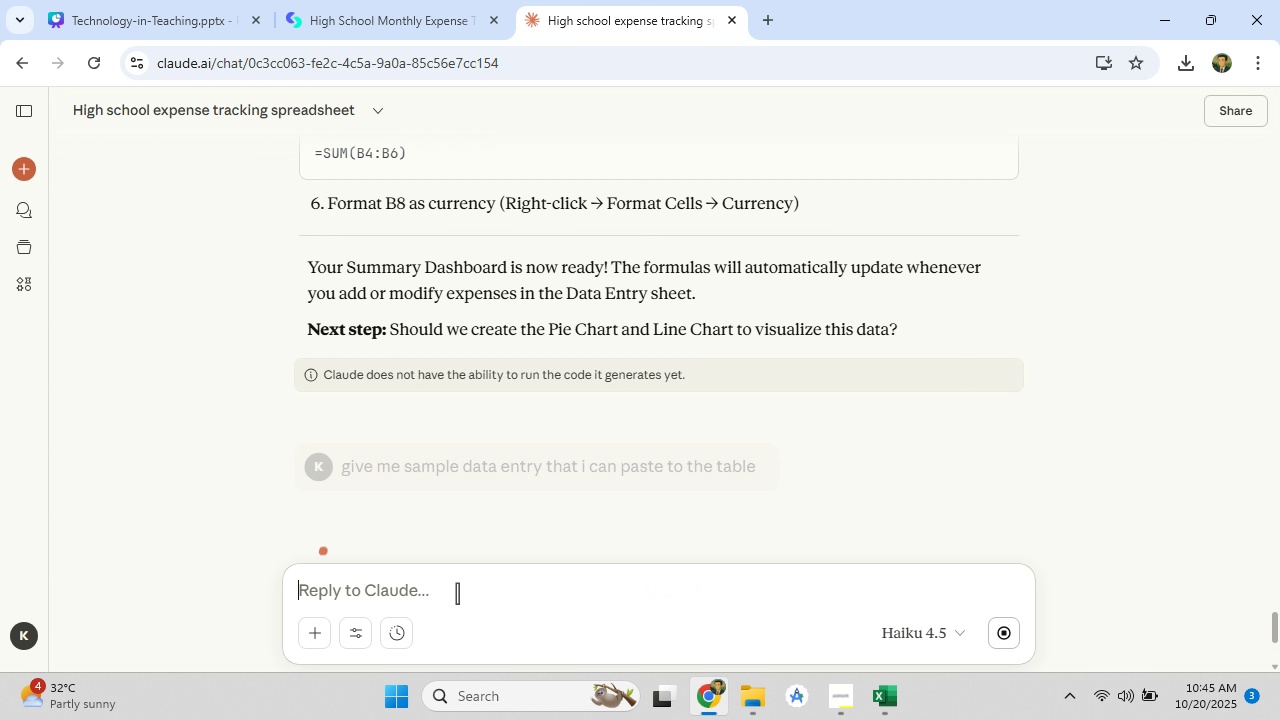 
key(Enter)
 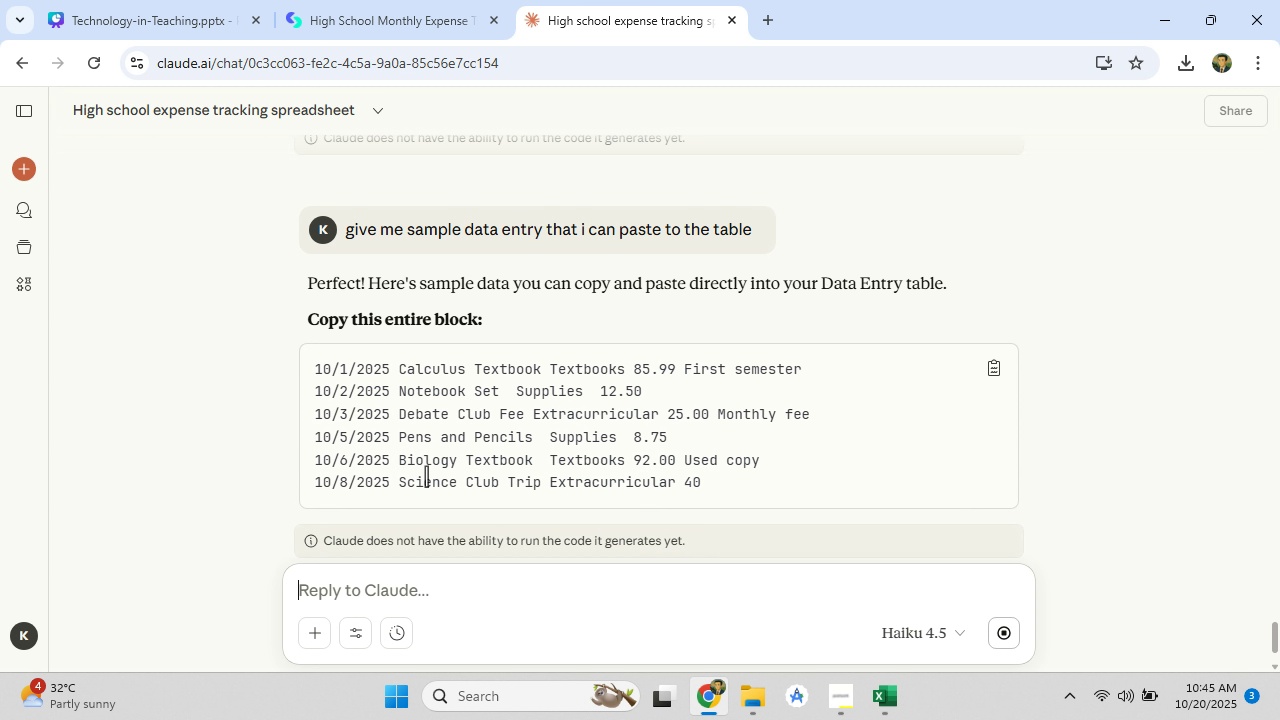 
scroll: coordinate [534, 436], scroll_direction: down, amount: 6.0
 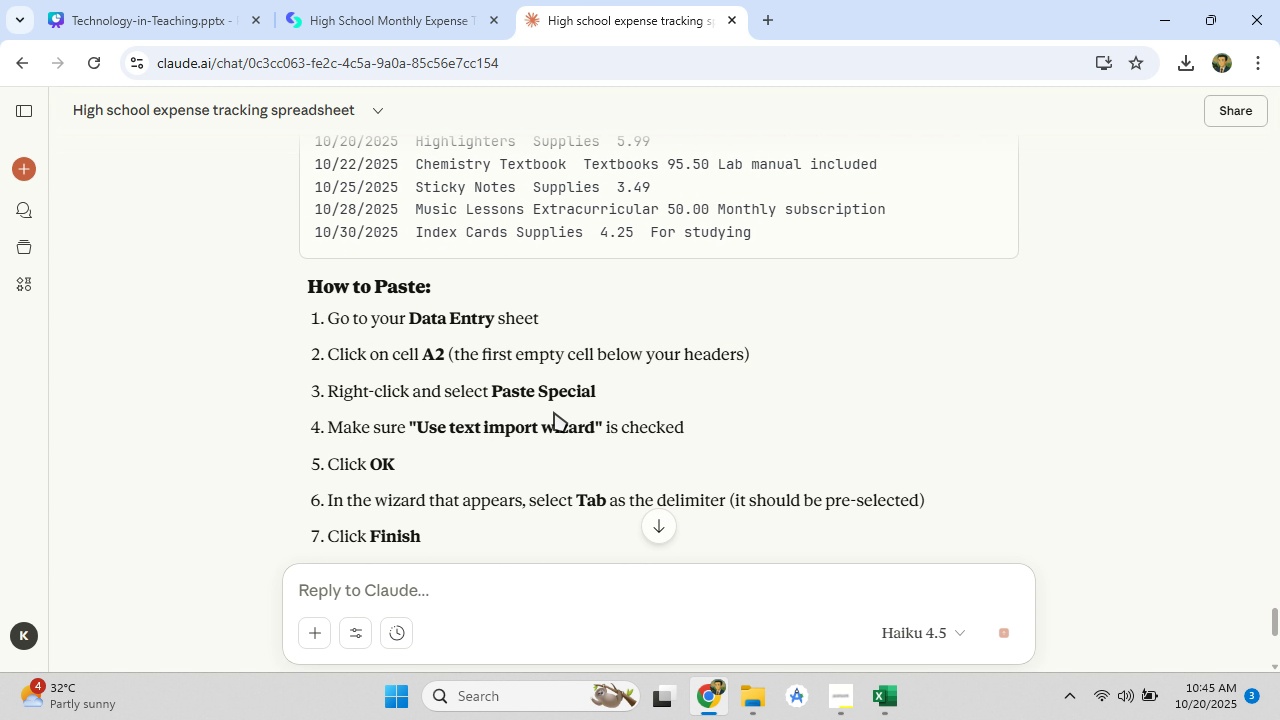 
scroll: coordinate [889, 351], scroll_direction: up, amount: 5.0
 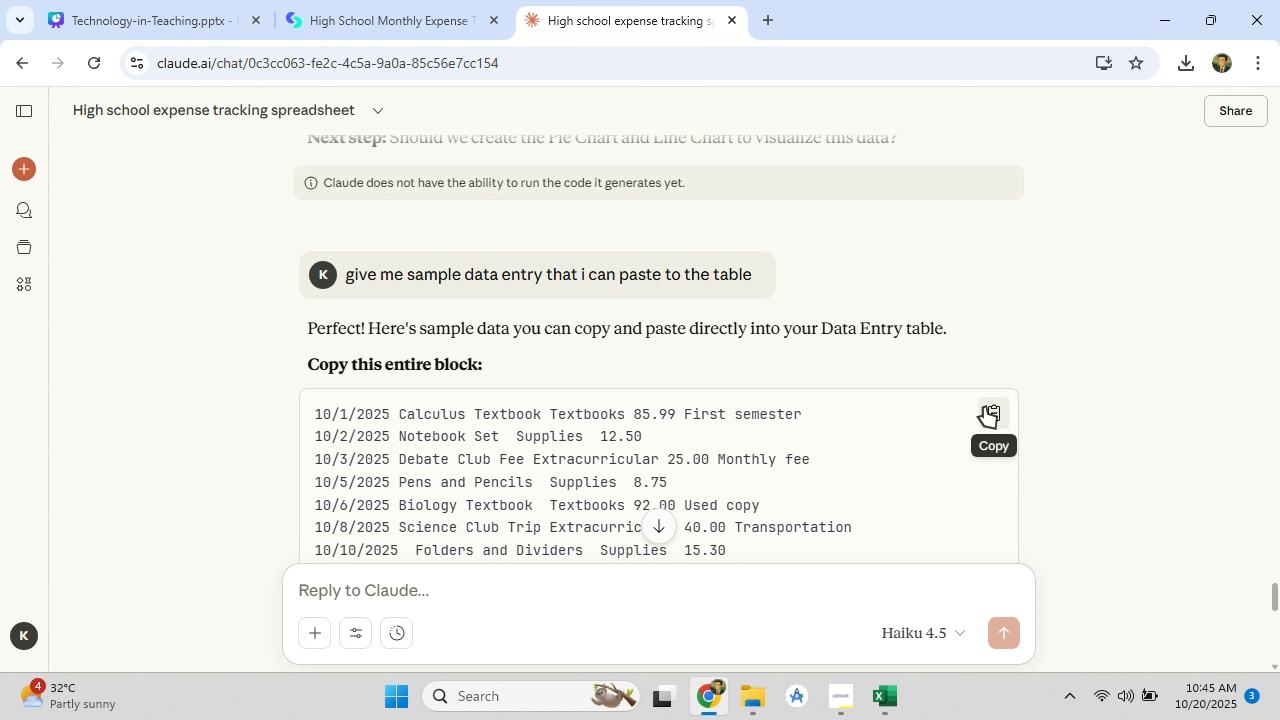 
left_click([984, 407])
 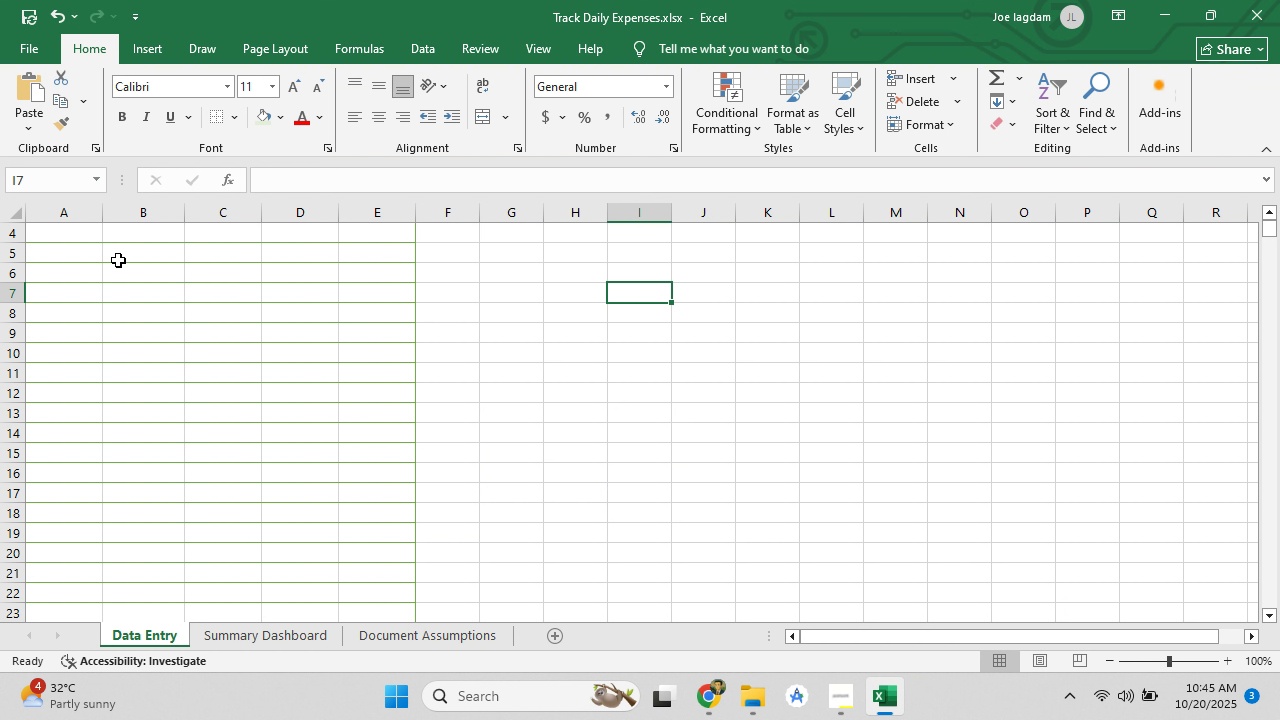 
scroll: coordinate [220, 371], scroll_direction: up, amount: 11.0
 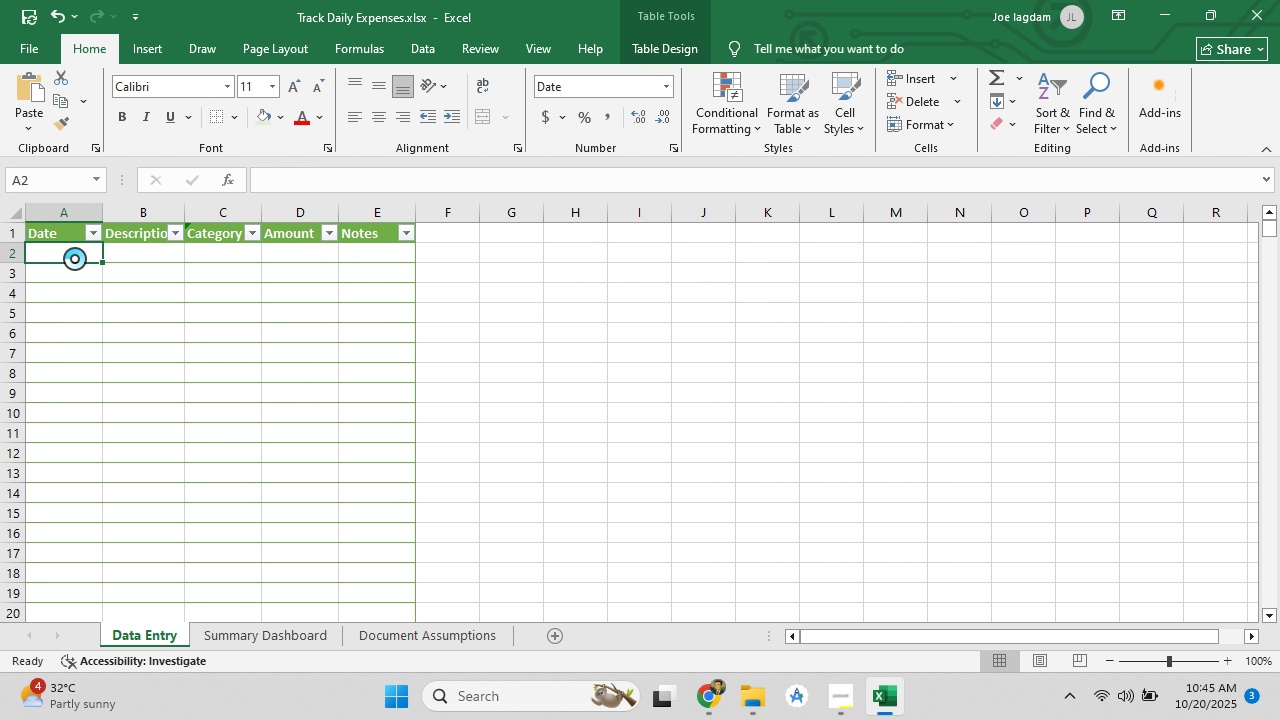 
key(Control+V)
 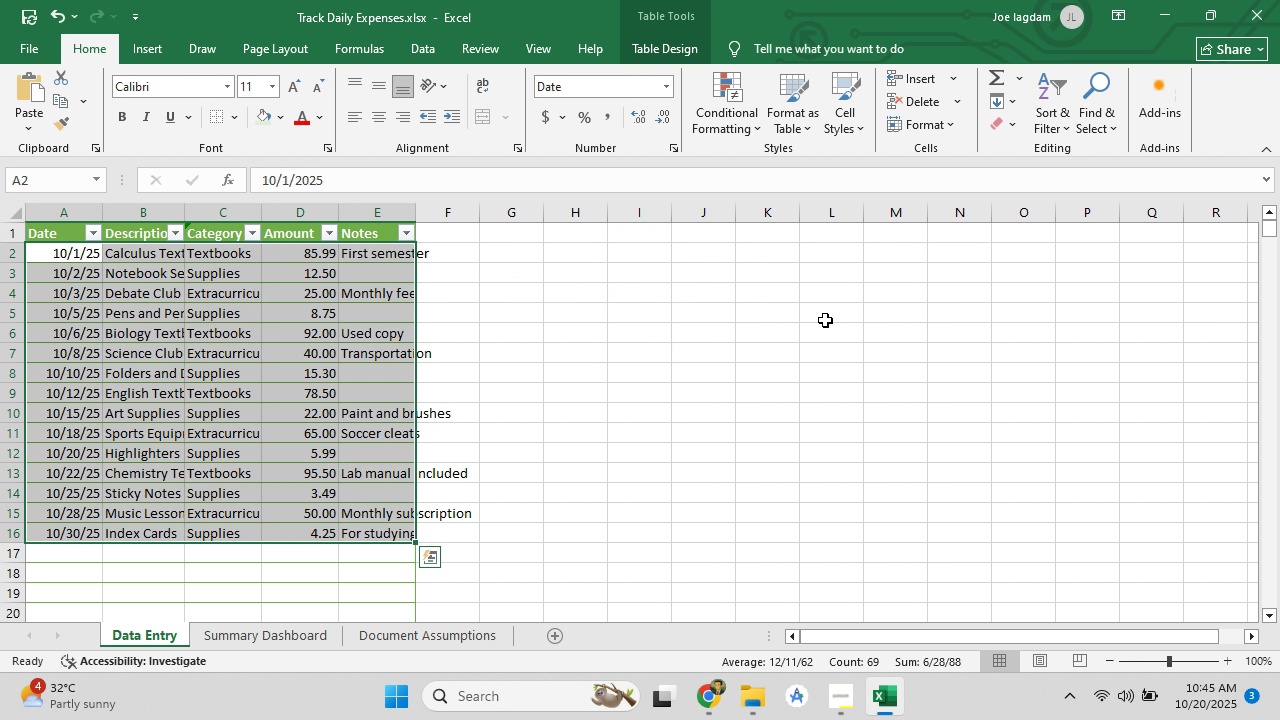 
left_click([1041, 333])
 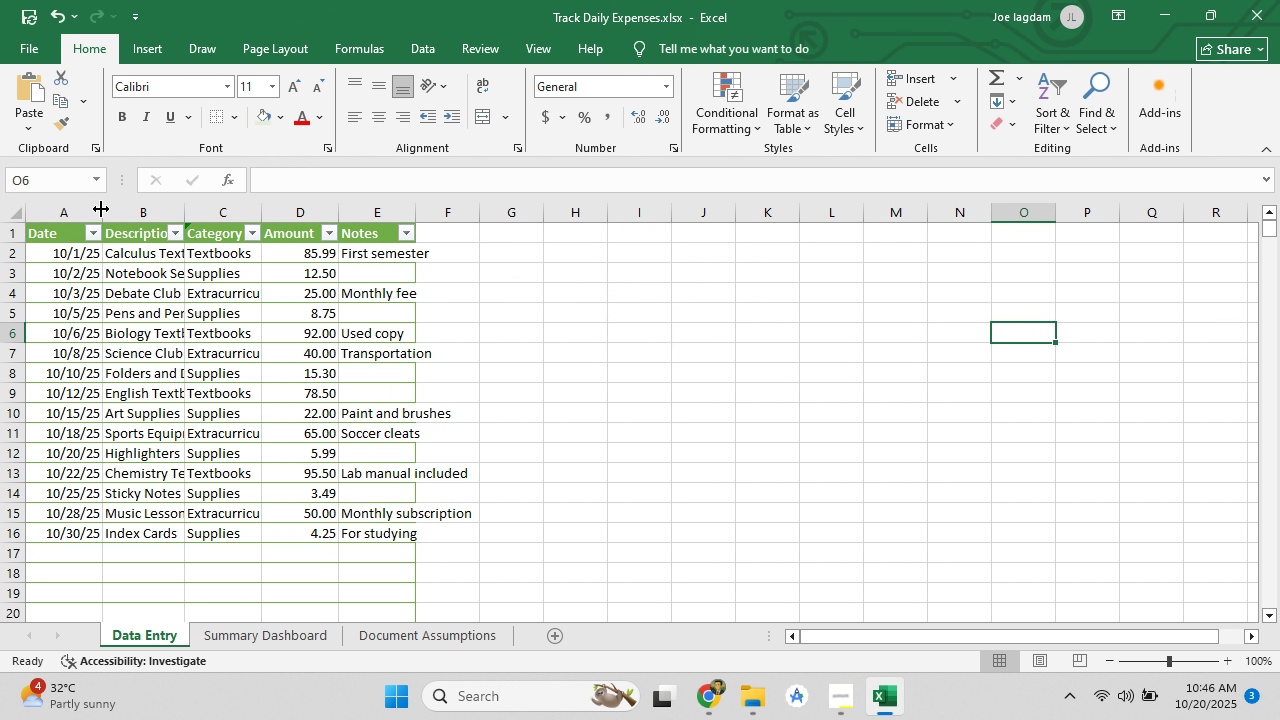 
double_click([101, 209])
 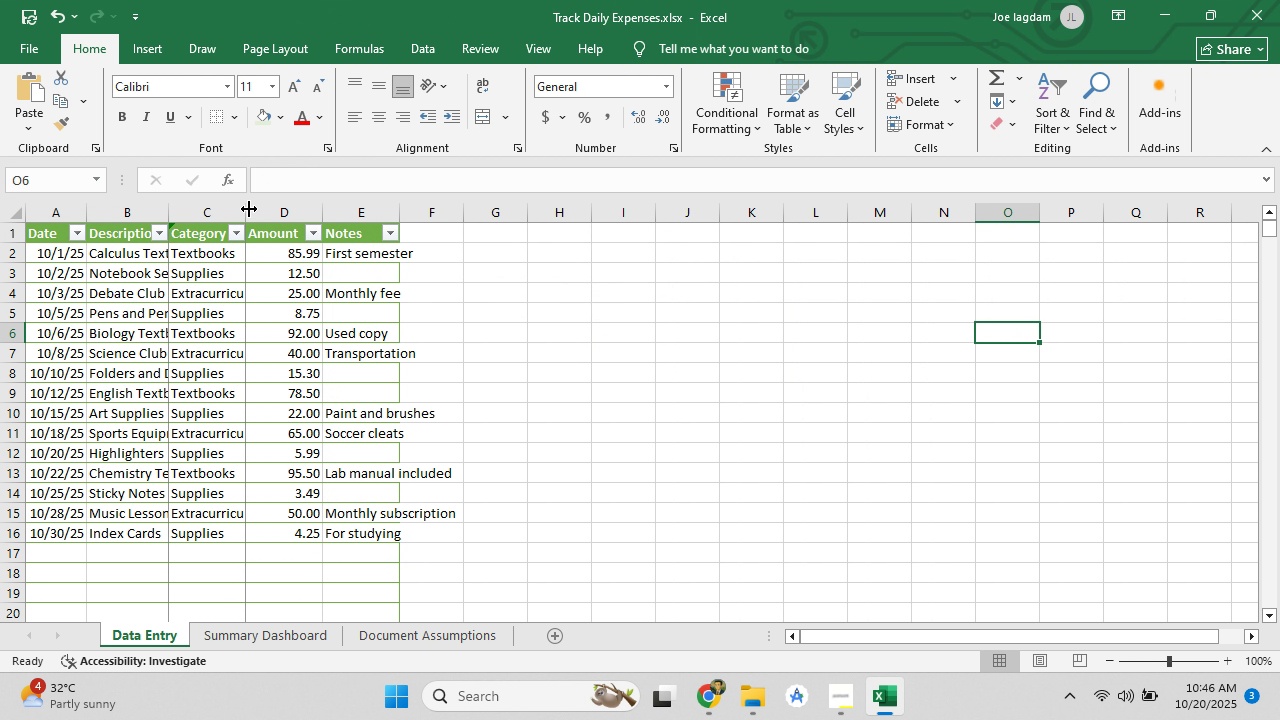 
double_click([249, 209])
 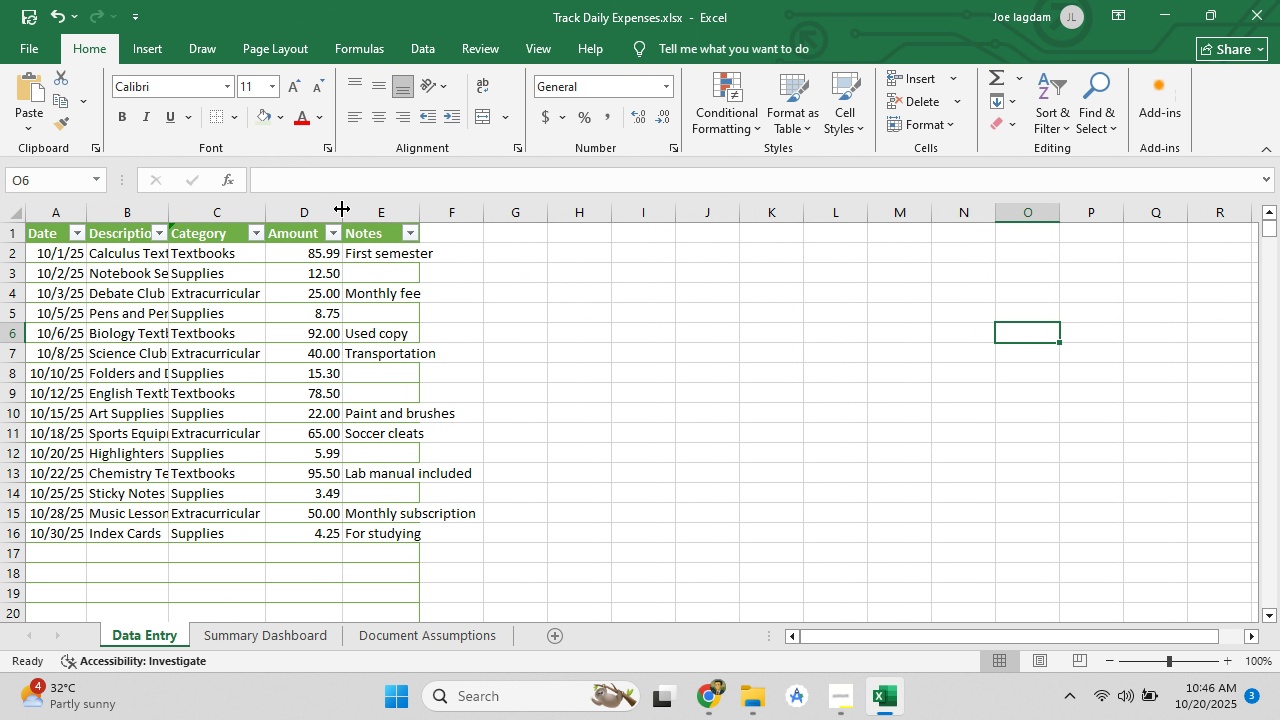 
double_click([342, 209])
 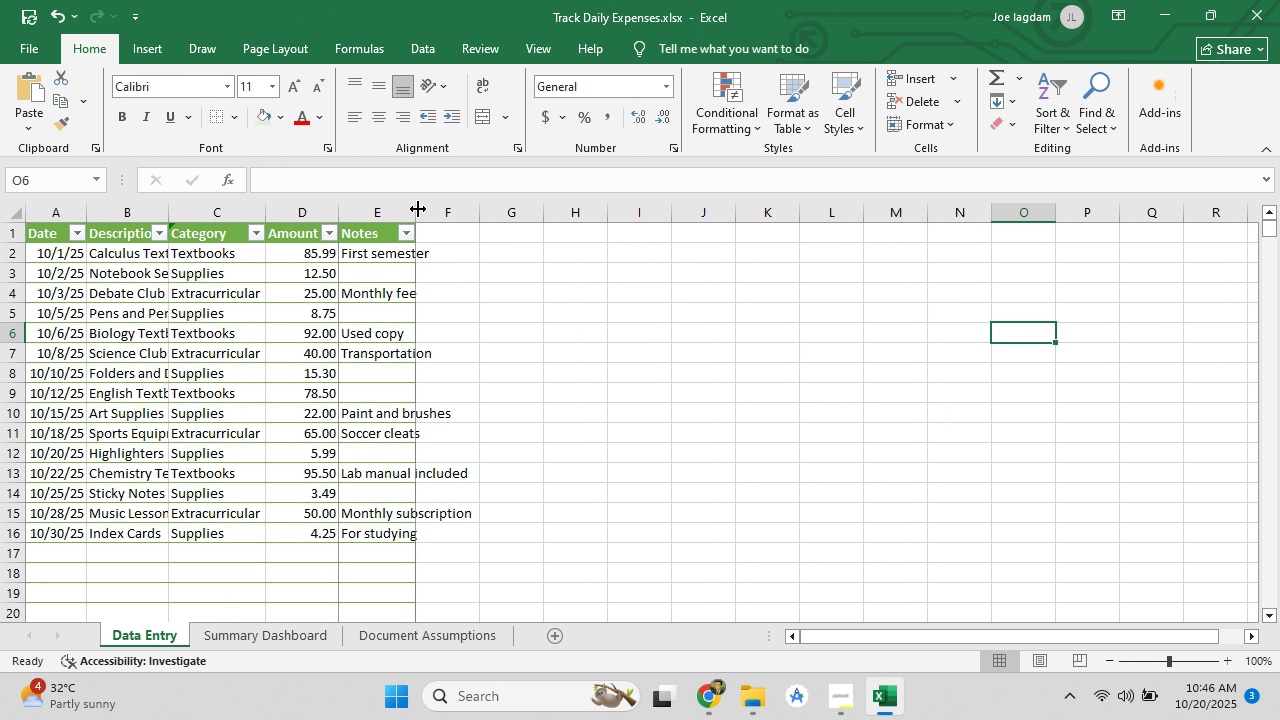 
double_click([418, 209])
 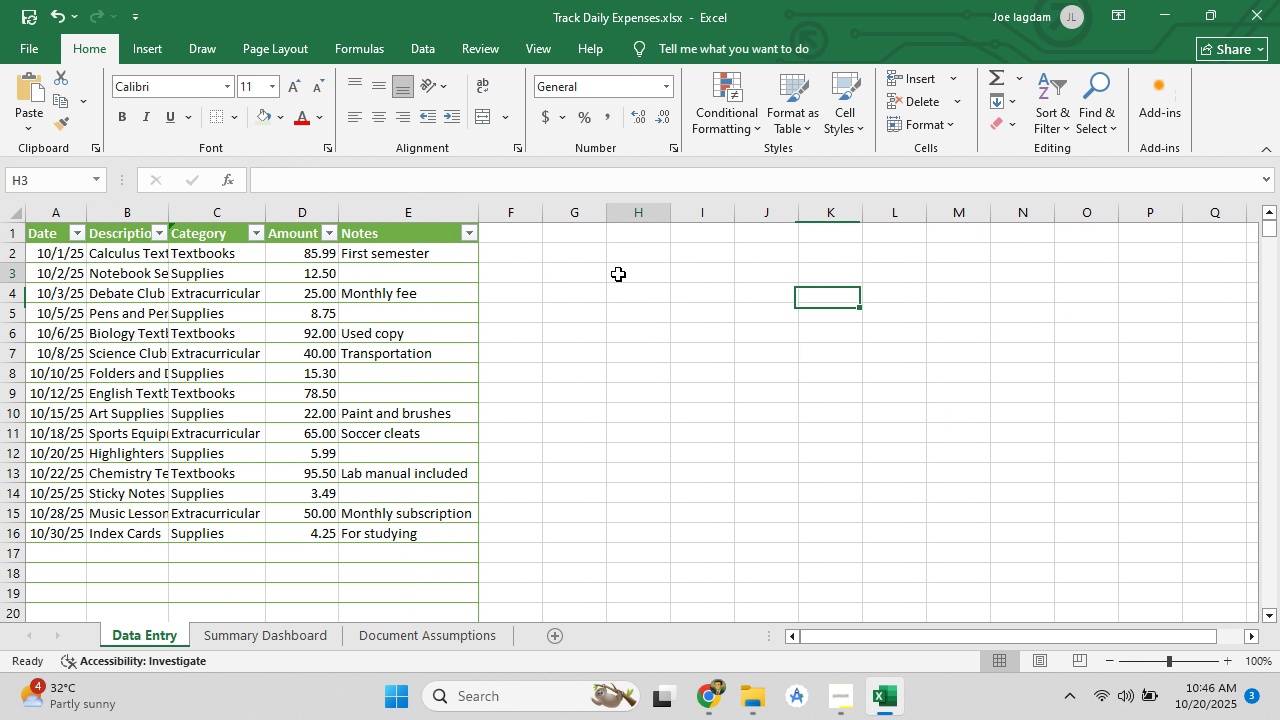 
left_click([618, 274])
 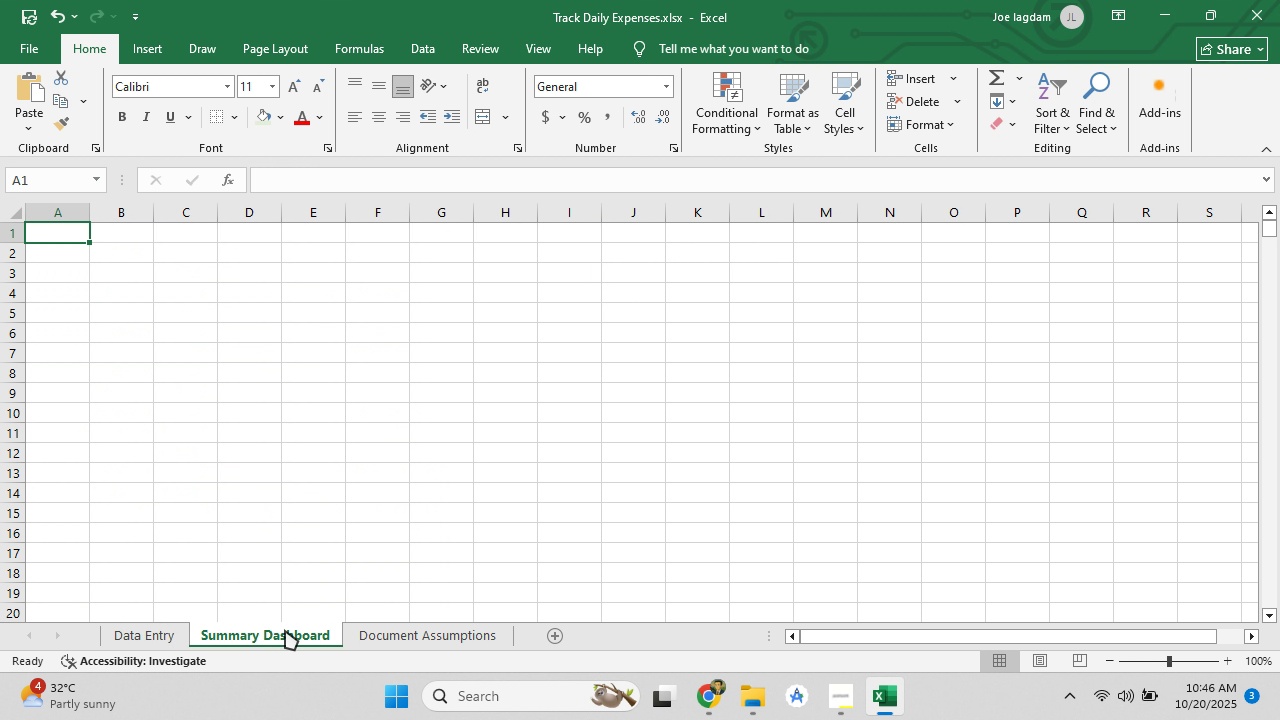 
left_click([285, 630])
 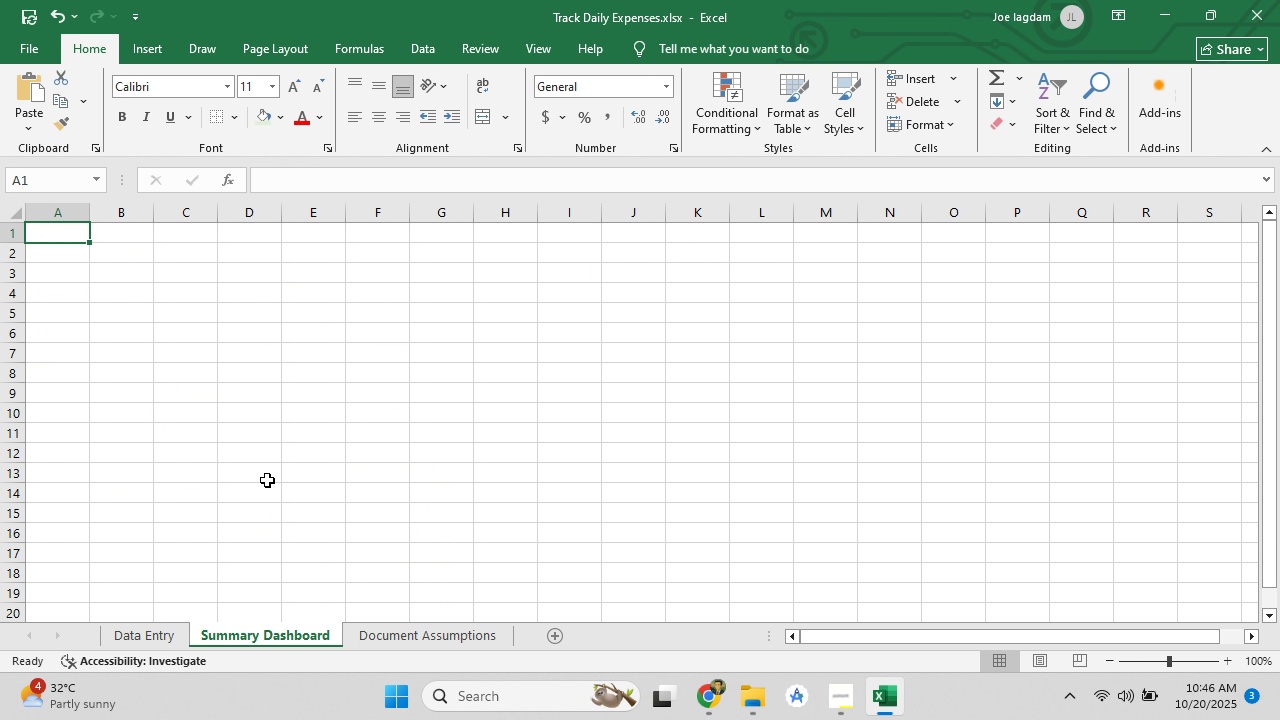 
scroll: coordinate [245, 460], scroll_direction: up, amount: 8.0
 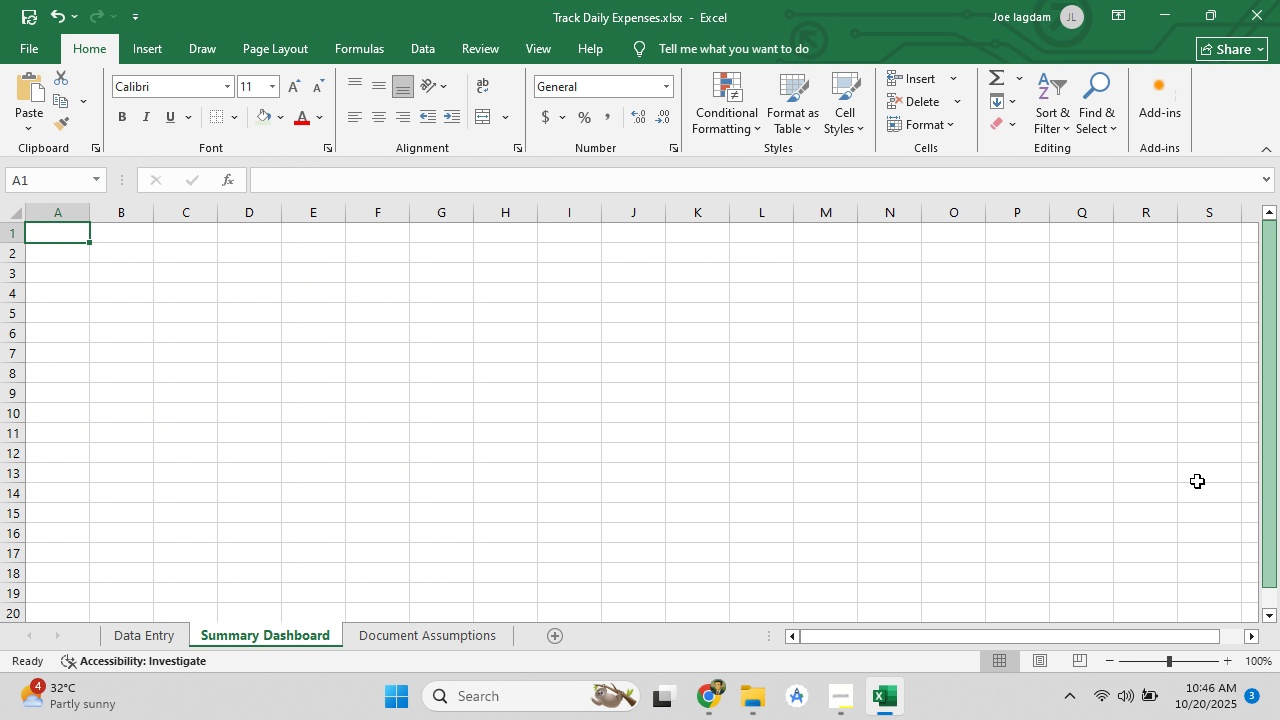 
left_click([429, 505])
 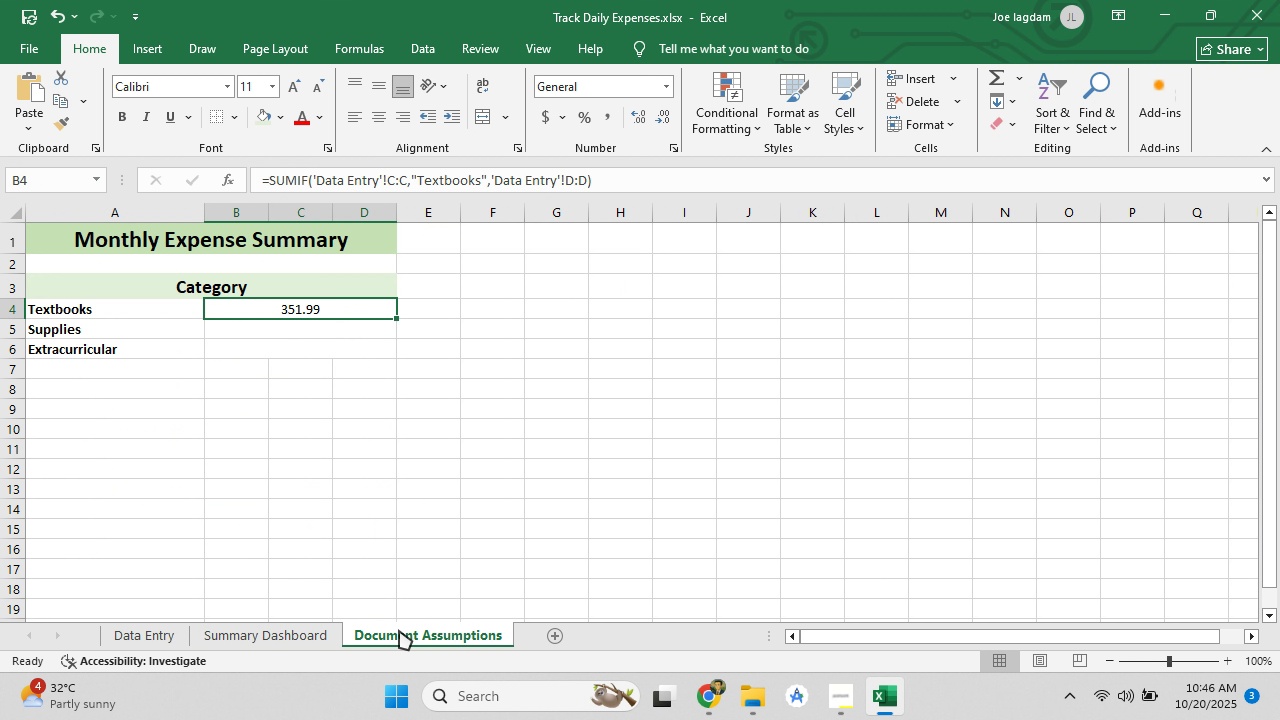 
left_click([399, 630])
 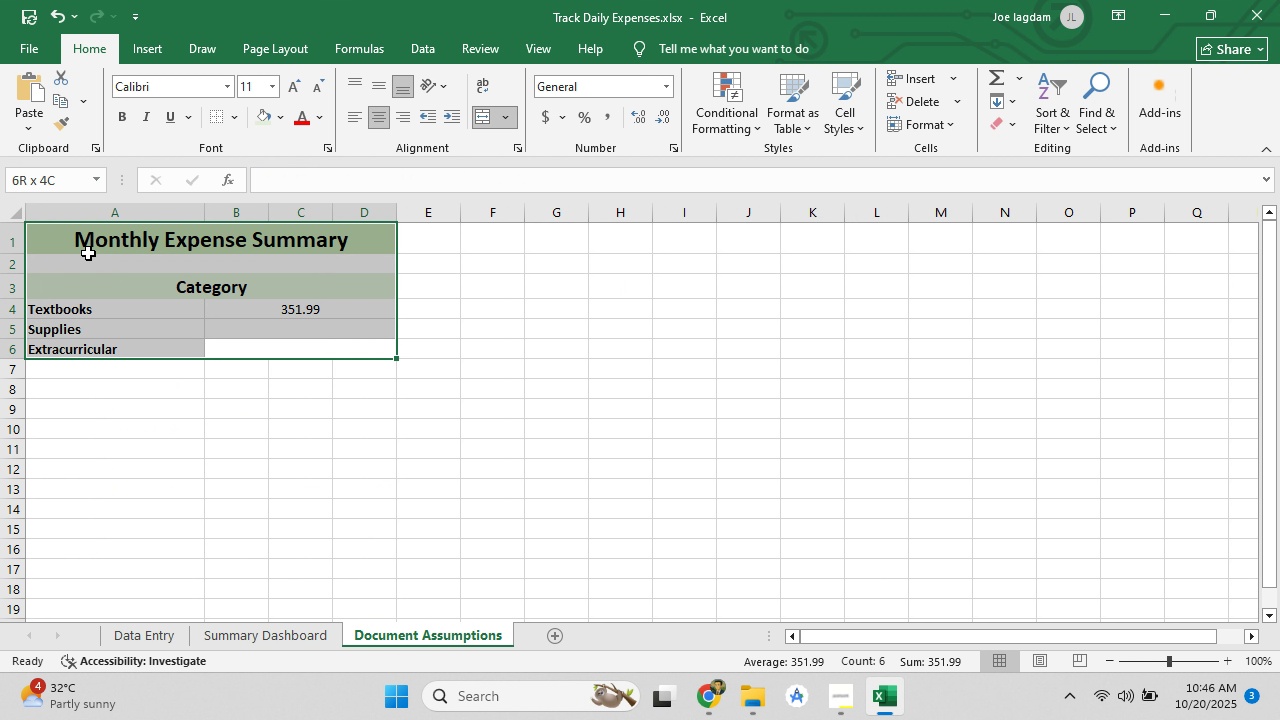 
right_click([88, 253])
 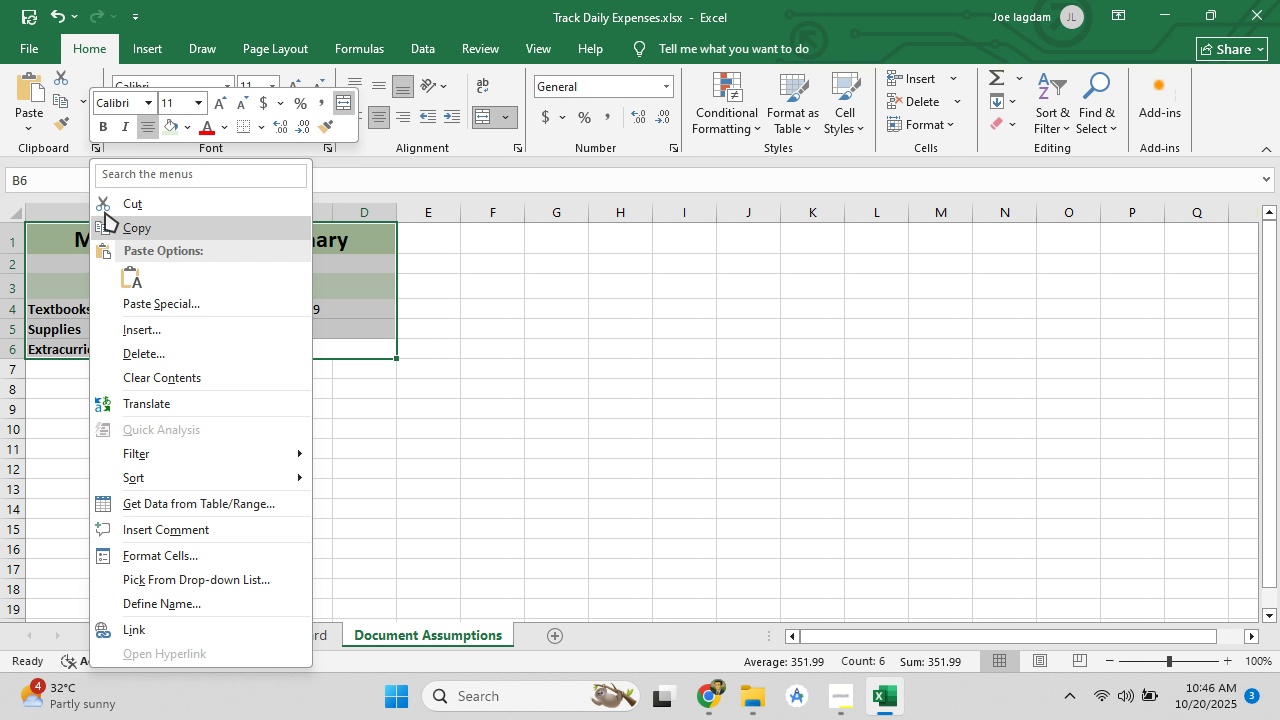 
left_click([108, 204])
 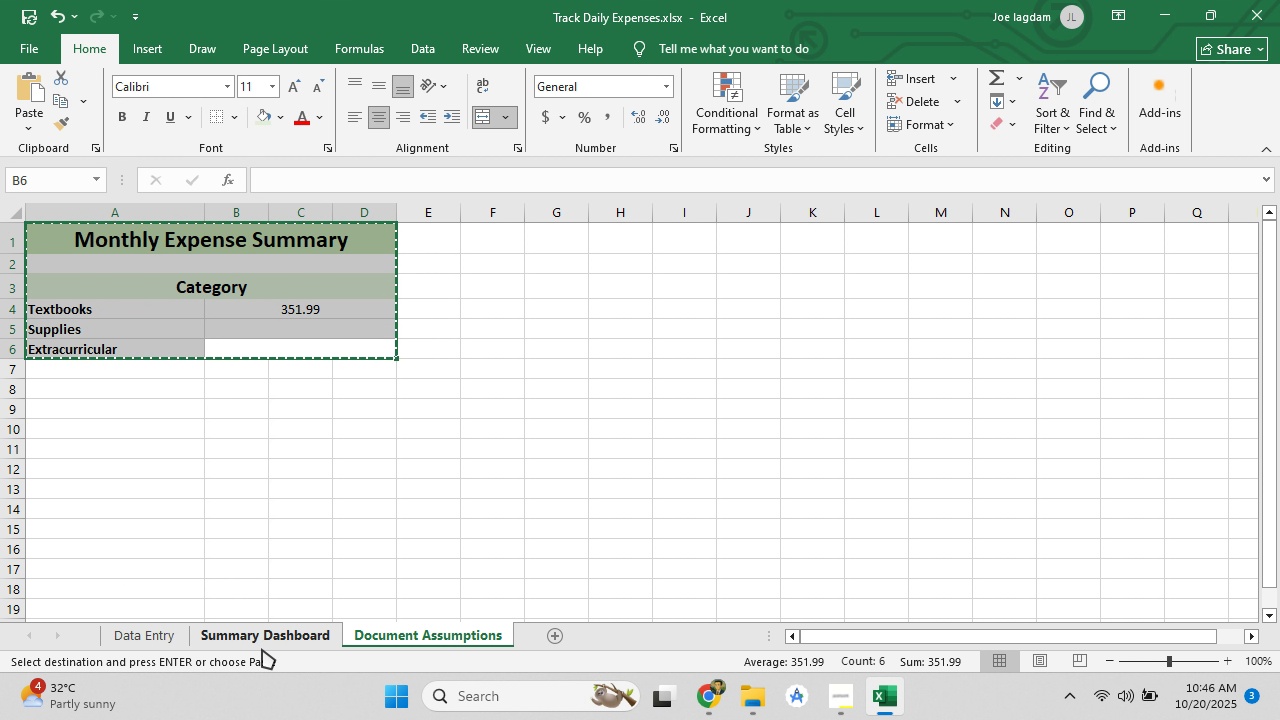 
left_click([262, 649])
 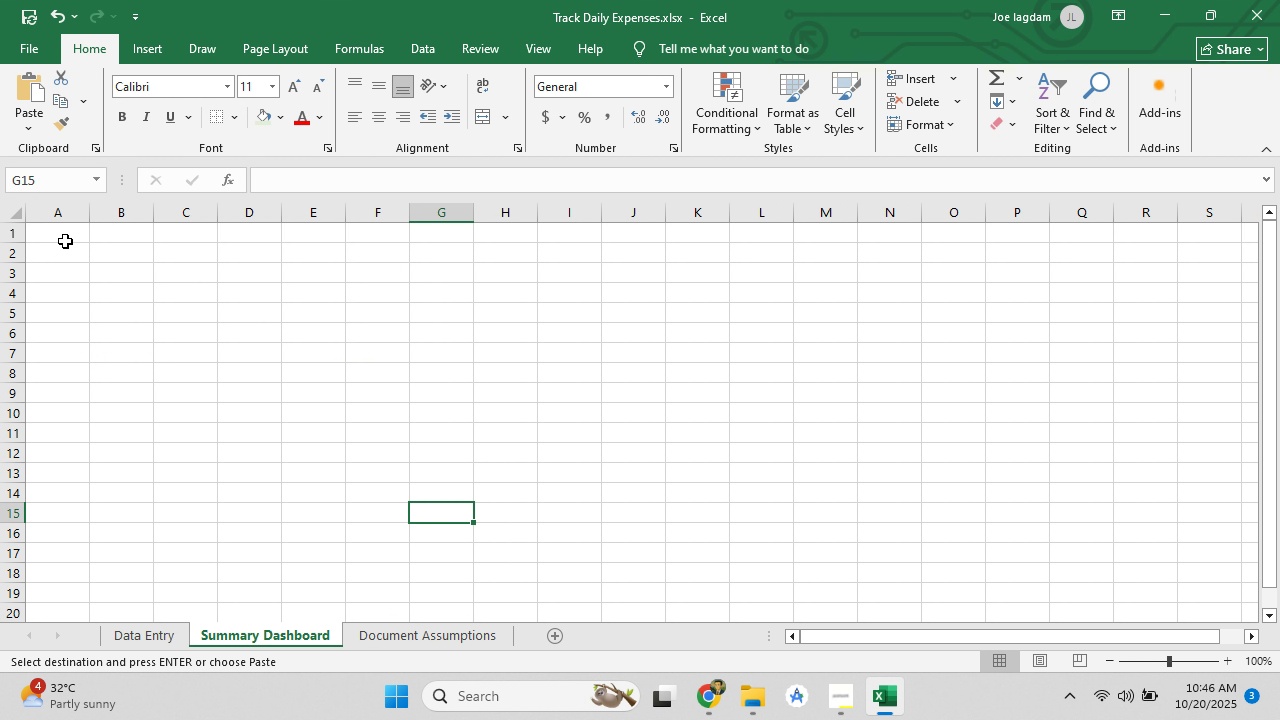 
left_click([65, 241])
 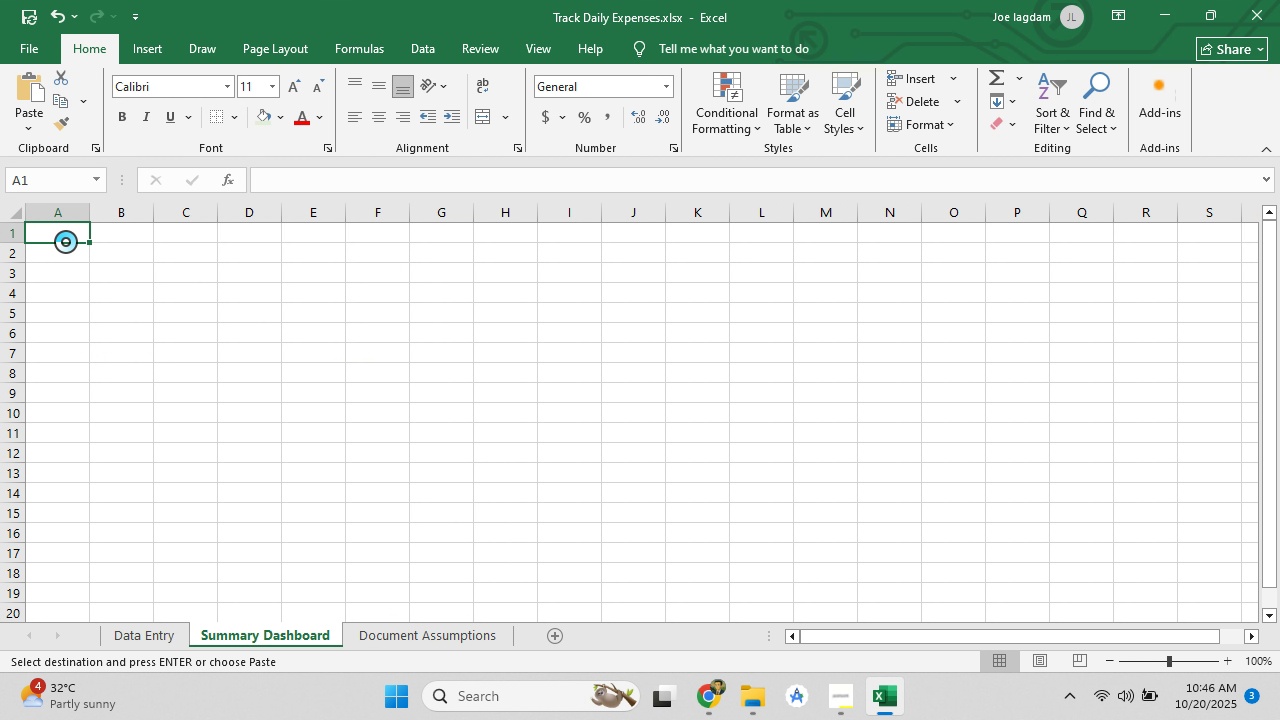 
hold_key(key=ControlLeft, duration=0.46)
 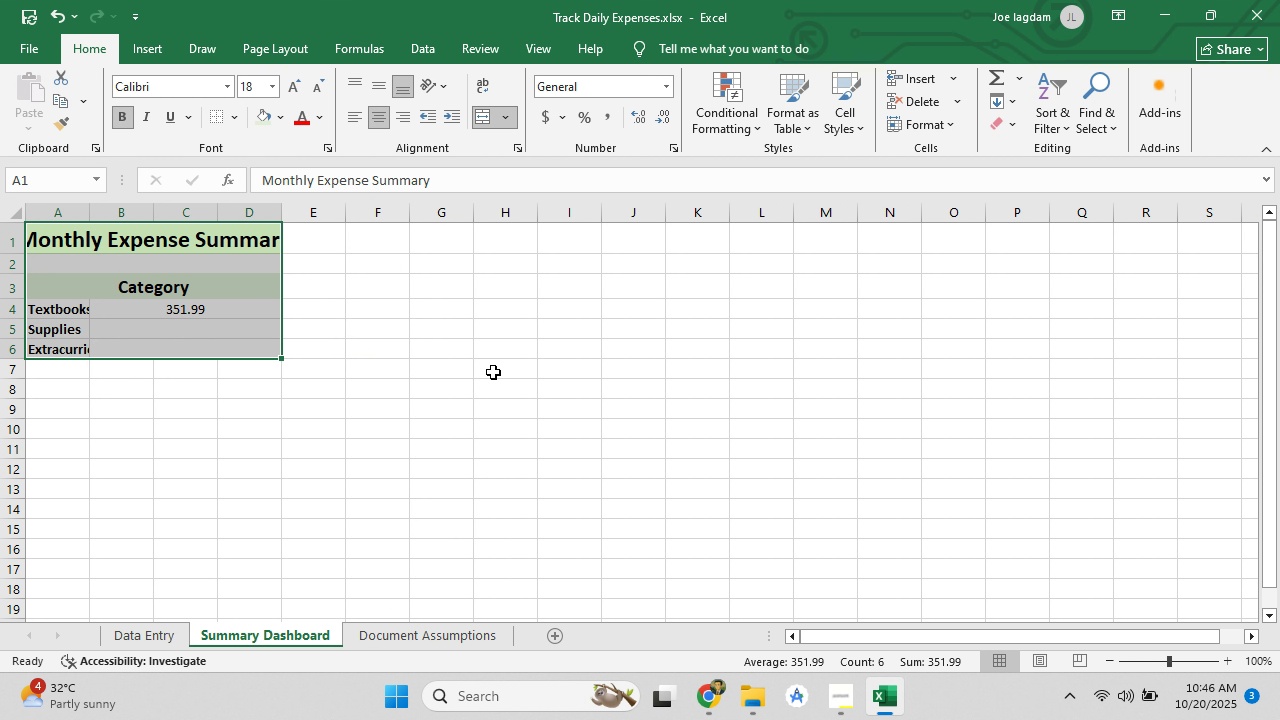 
left_click([493, 372])
 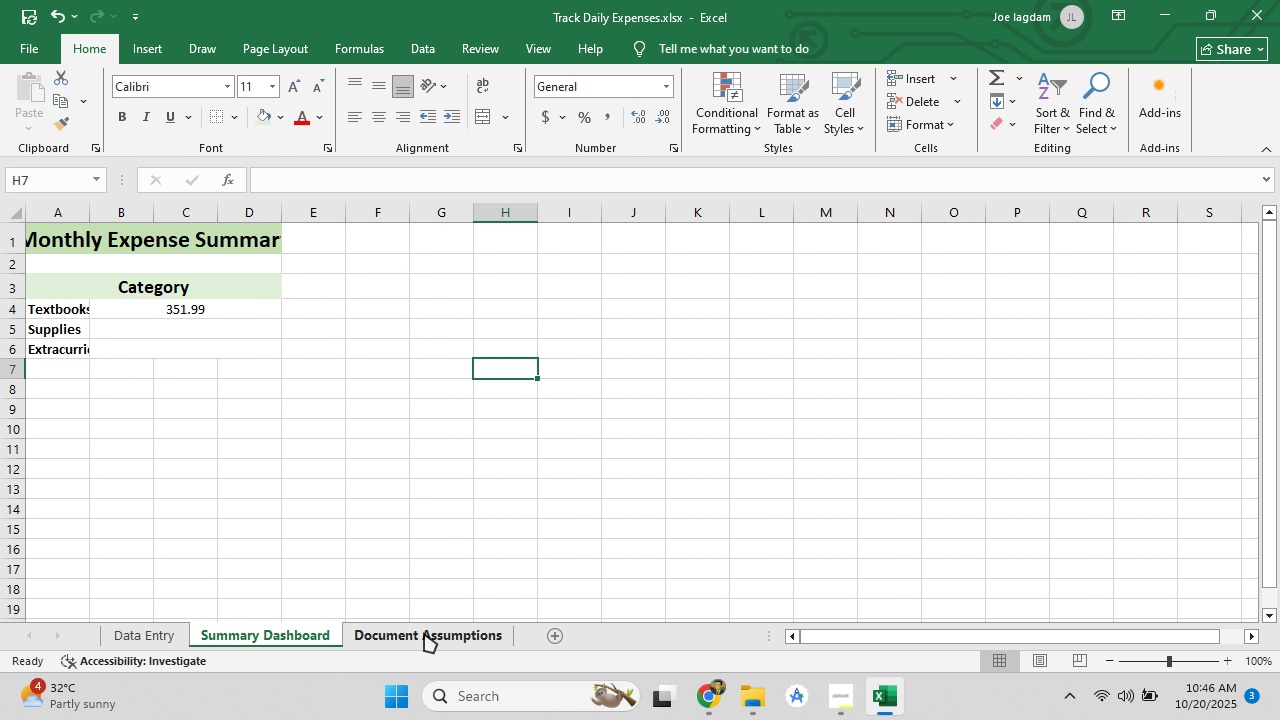 
left_click([424, 633])
 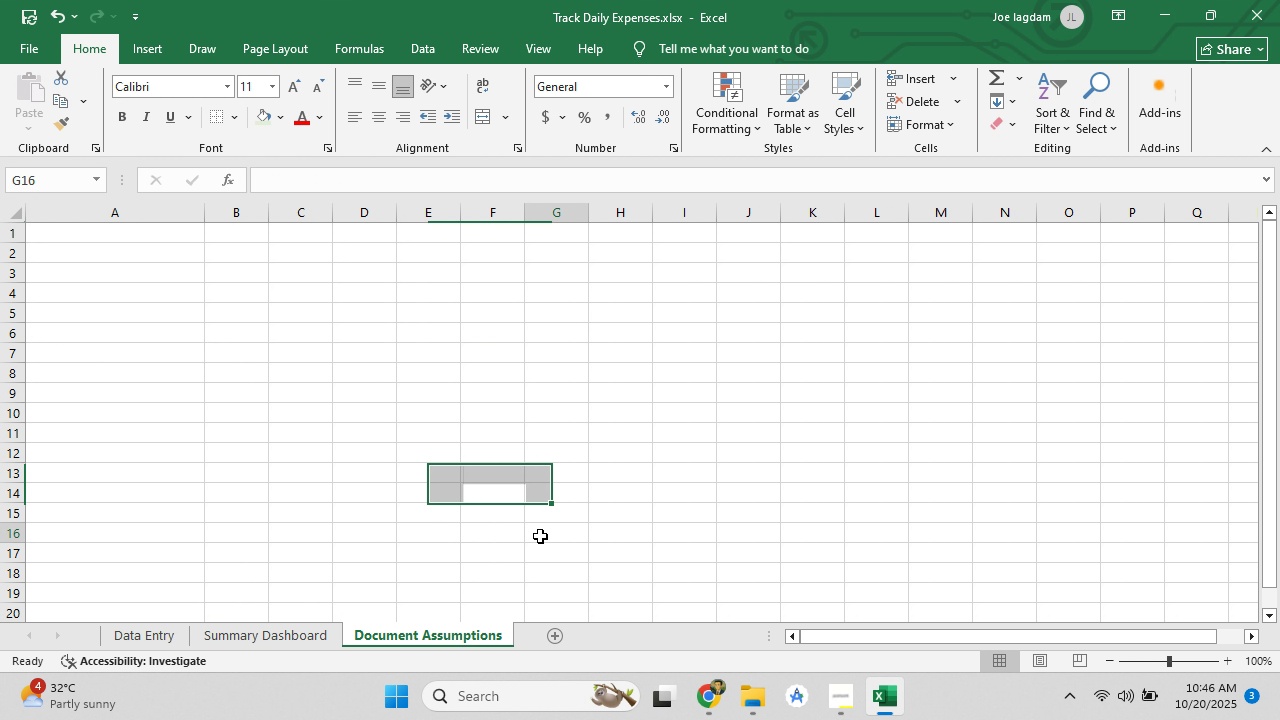 
left_click([540, 536])
 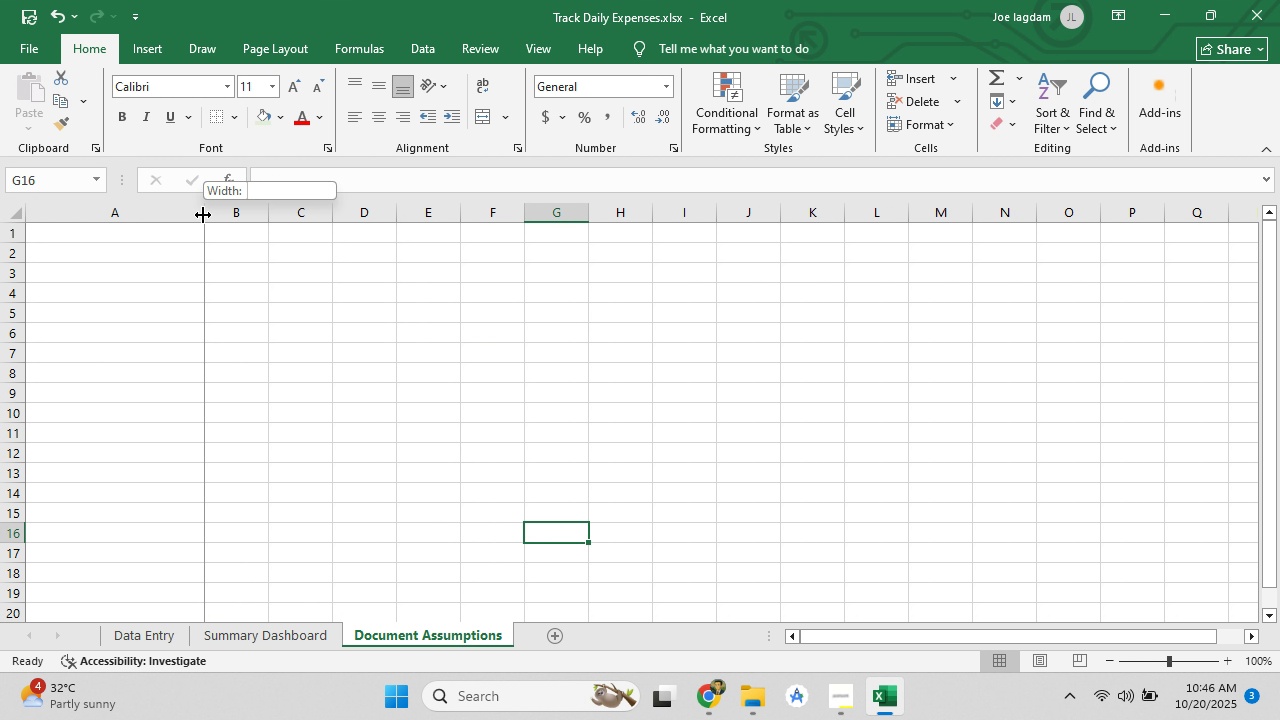 
double_click([203, 215])
 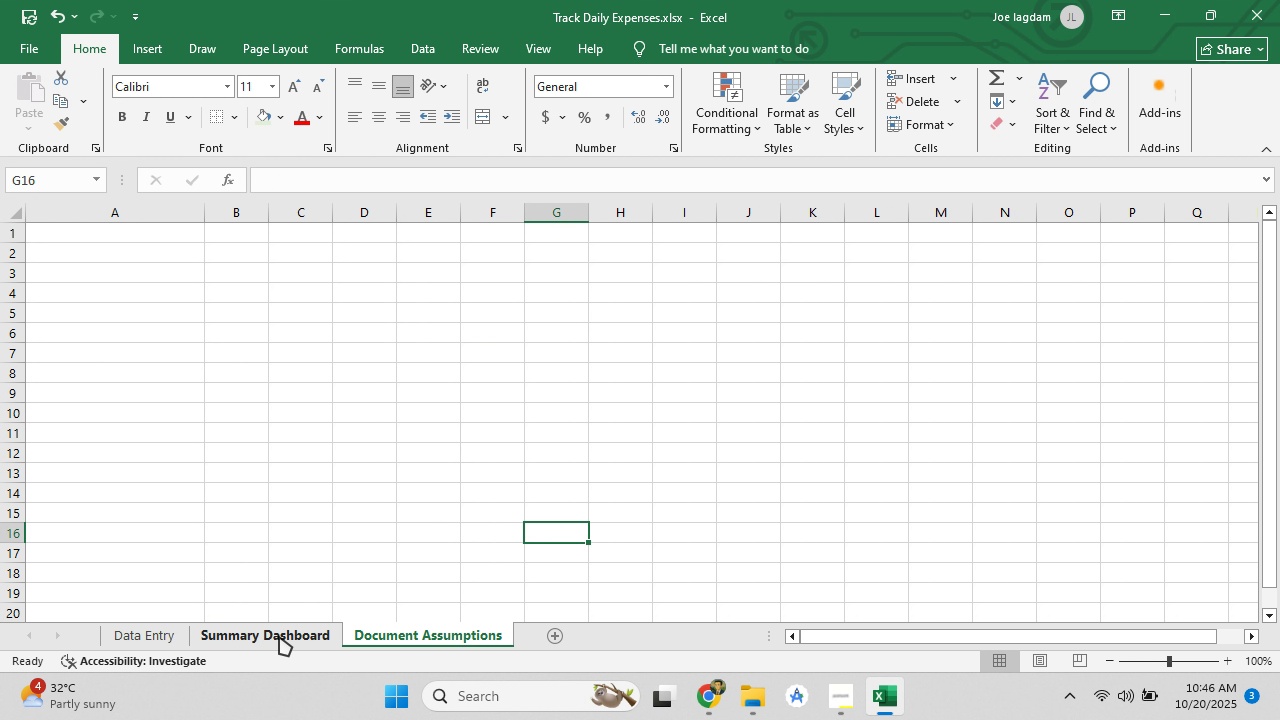 
left_click([279, 636])
 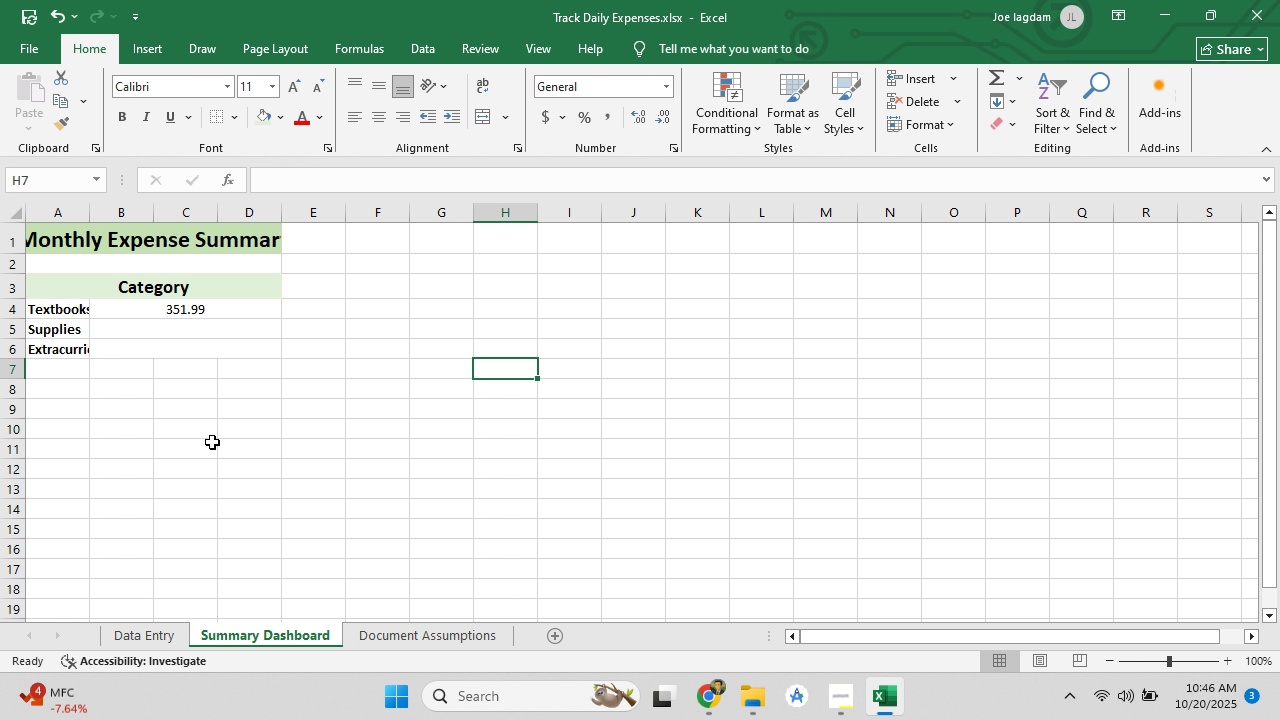 
left_click([212, 442])
 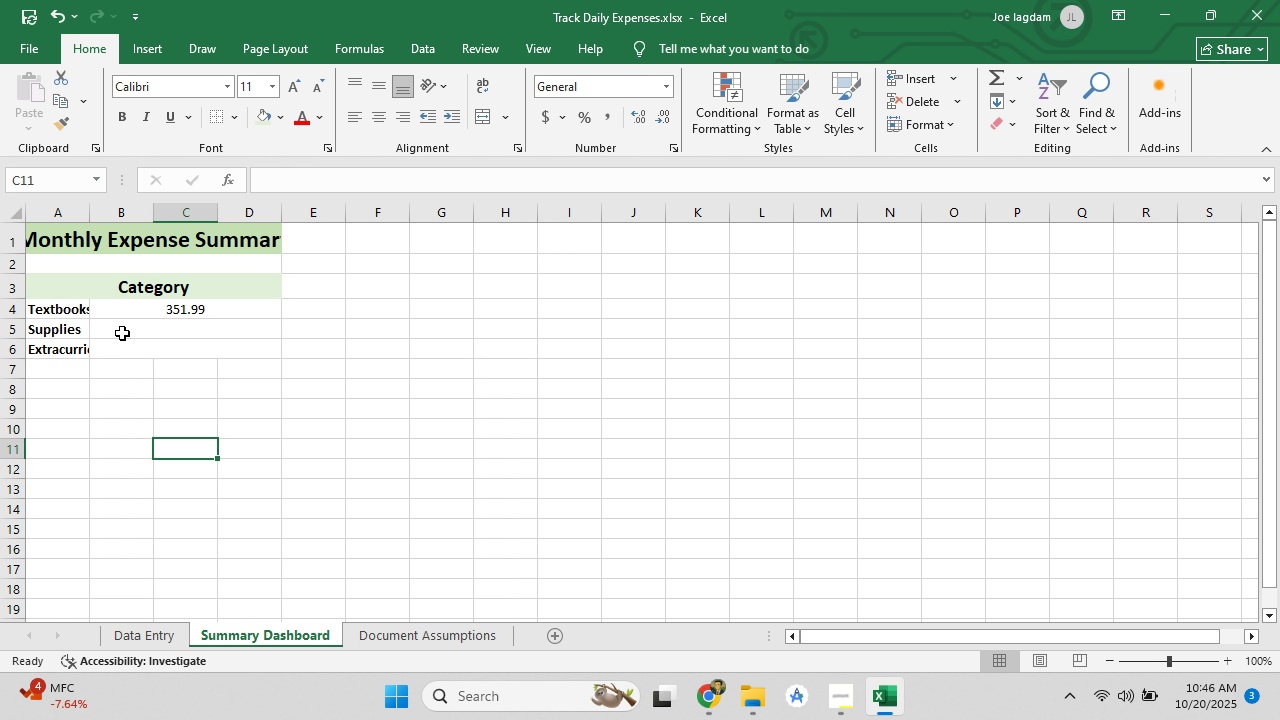 
left_click([122, 333])
 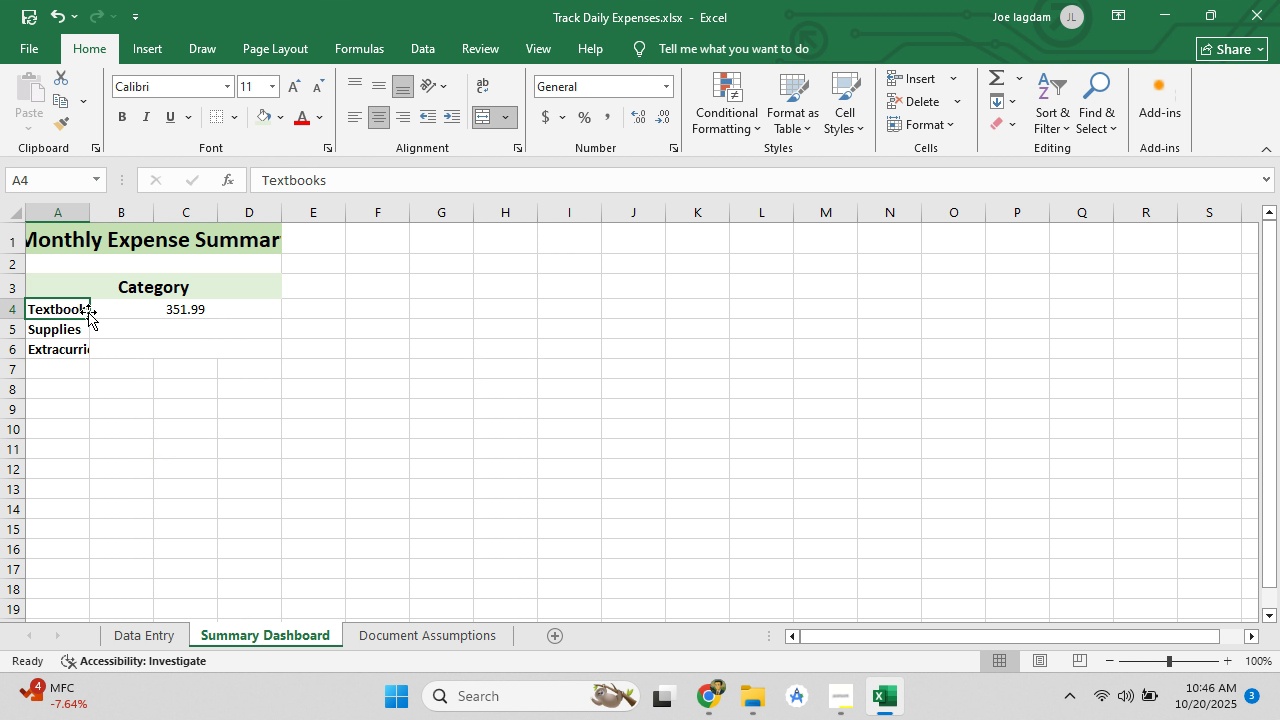 
double_click([88, 312])
 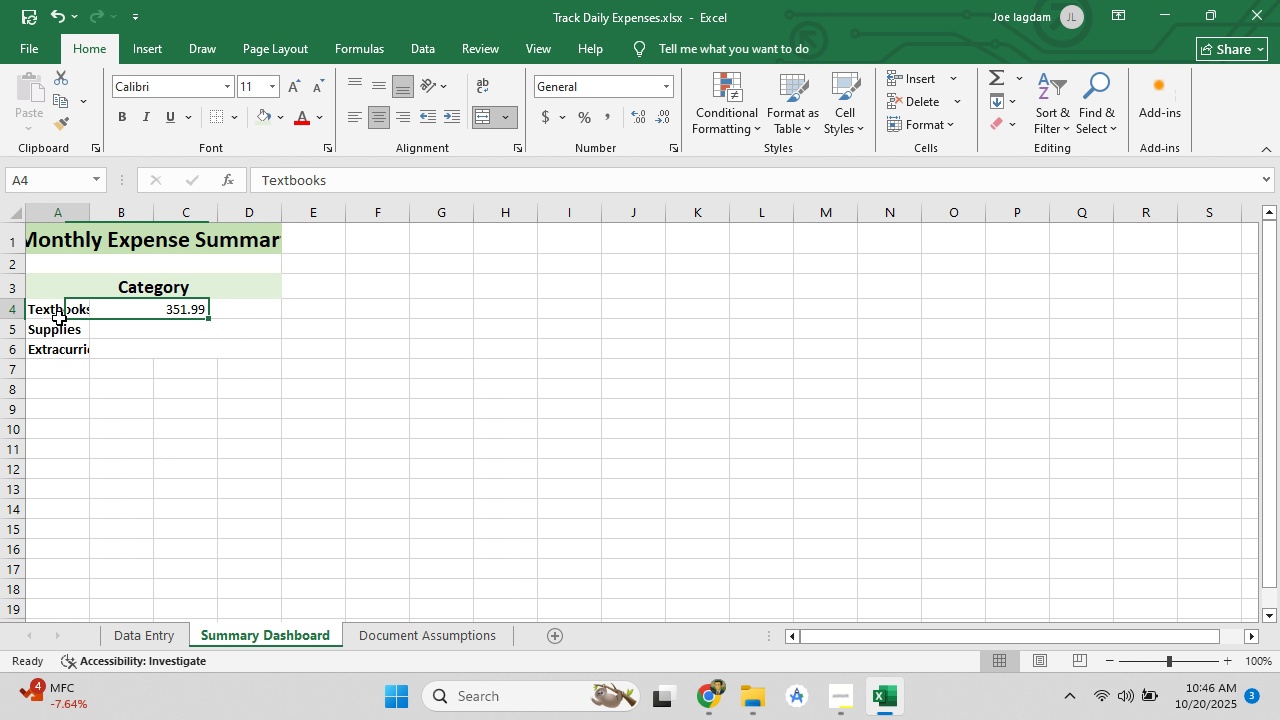 
left_click([59, 318])
 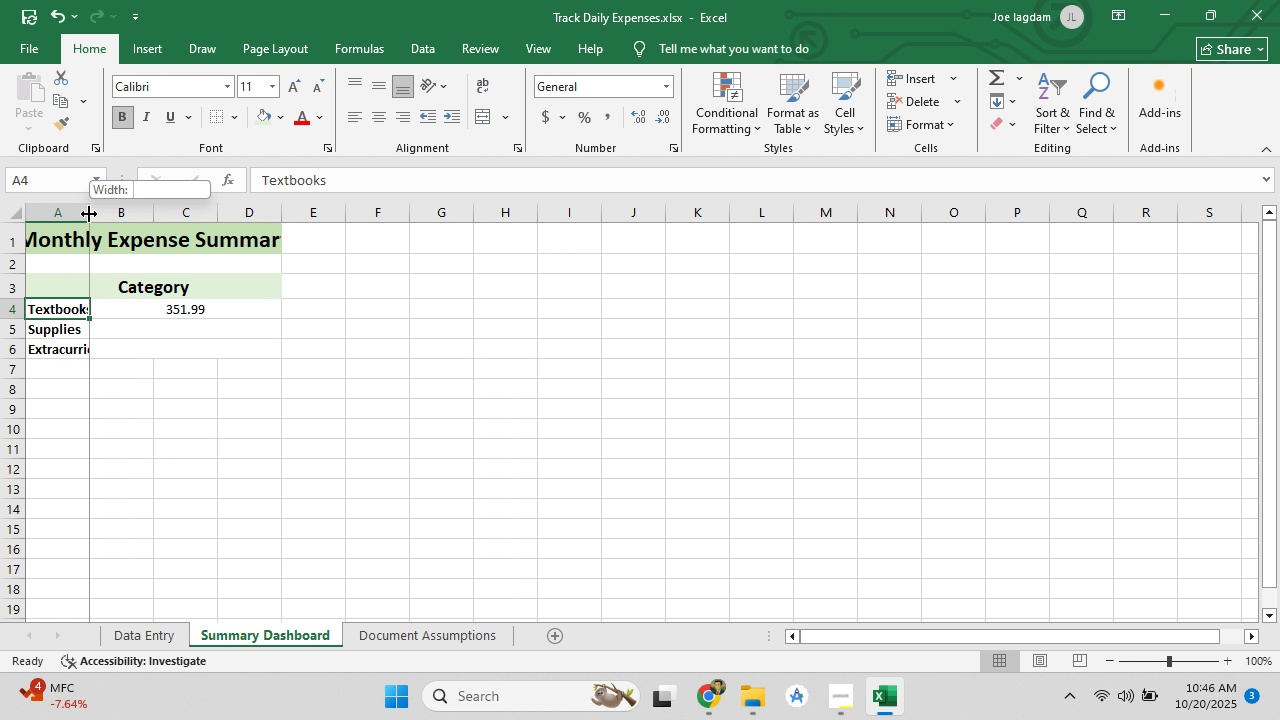 
double_click([89, 214])
 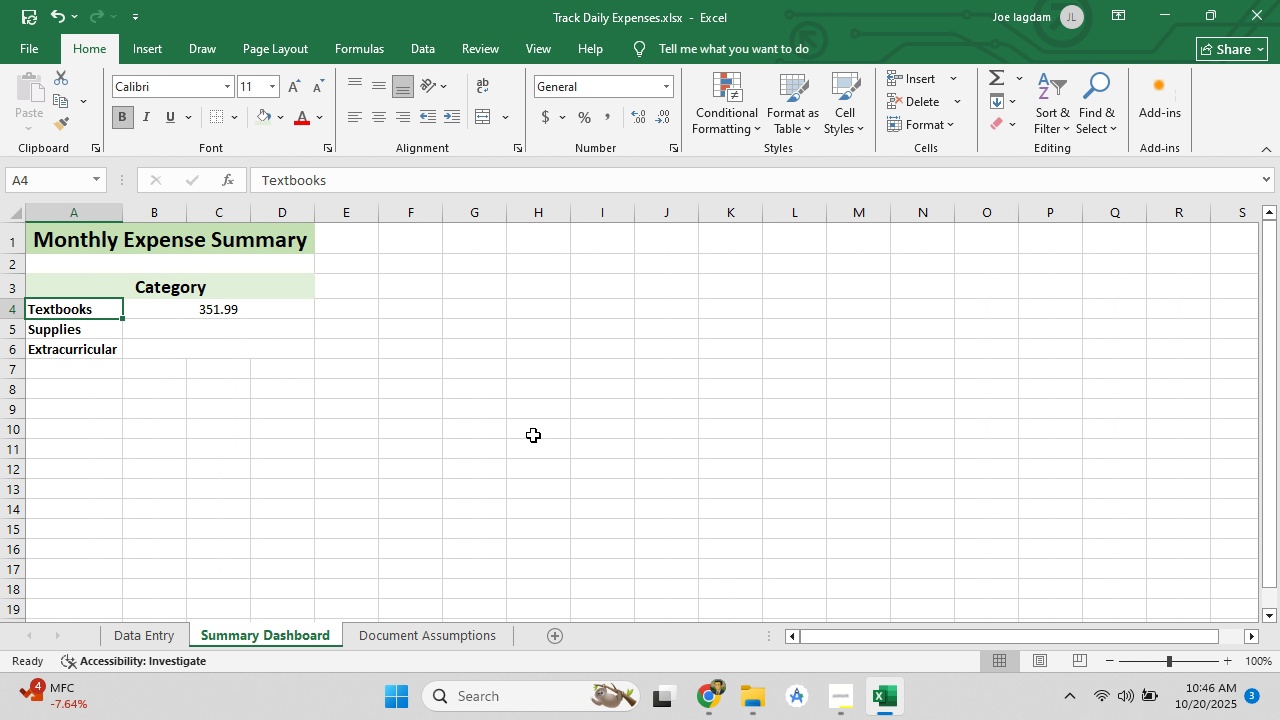 
left_click([533, 435])
 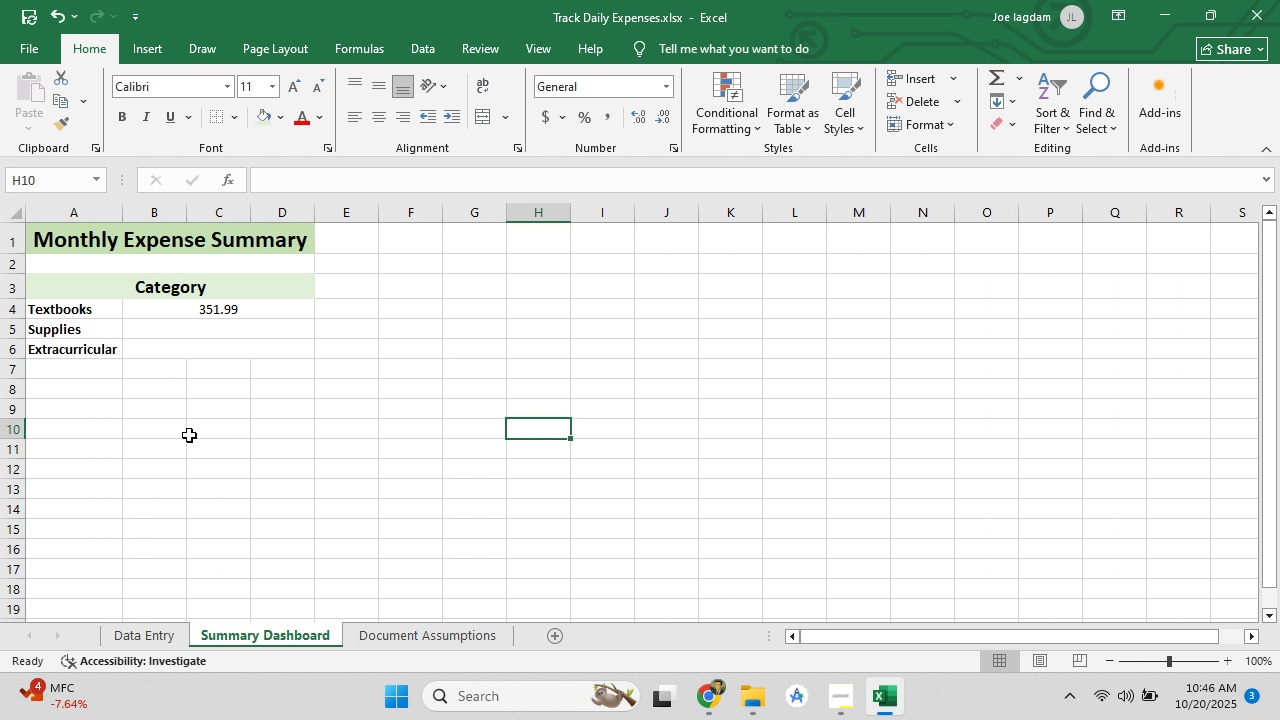 
scroll: coordinate [430, 526], scroll_direction: down, amount: 1.0
 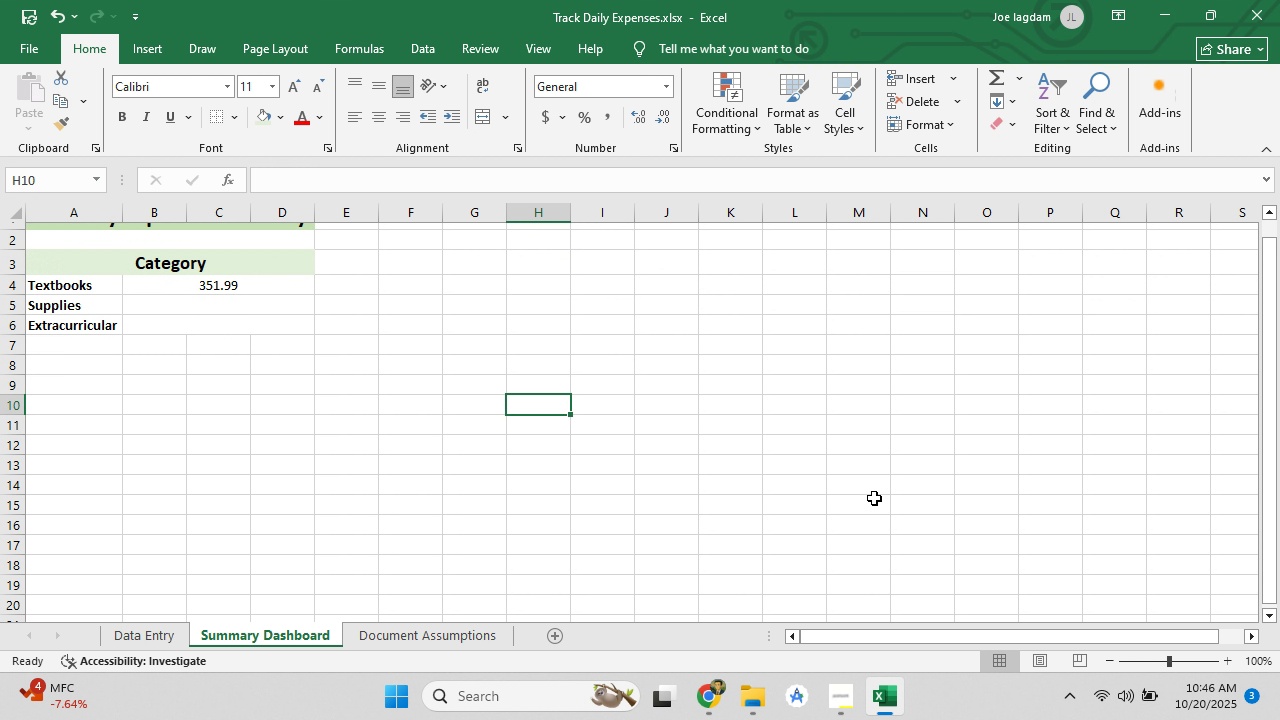 
scroll: coordinate [577, 367], scroll_direction: up, amount: 12.0
 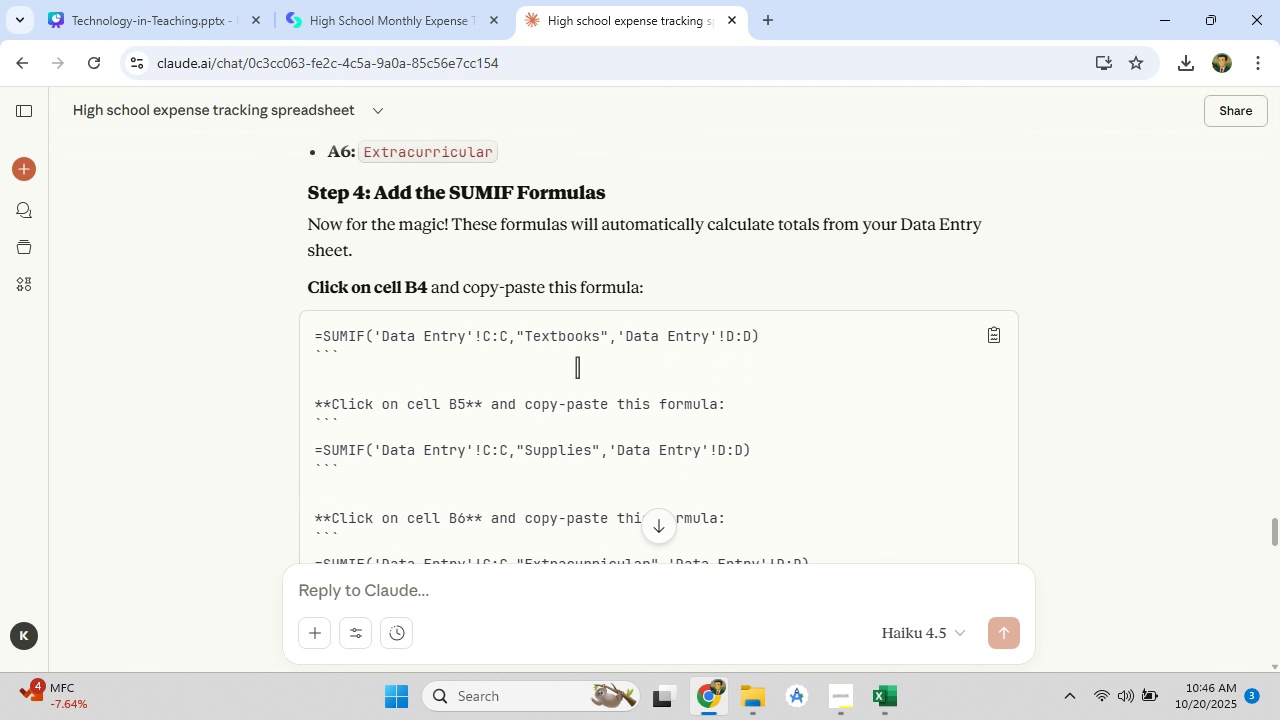 
scroll: coordinate [577, 367], scroll_direction: down, amount: 2.0
 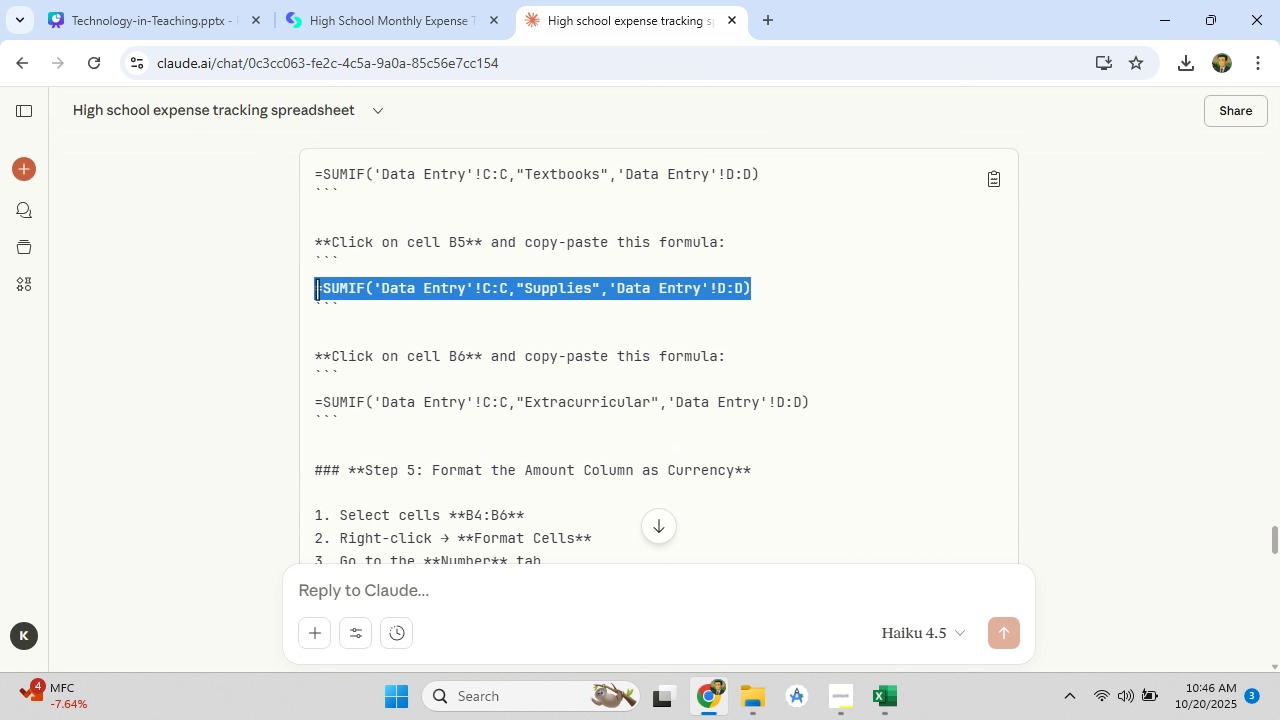 
right_click([318, 289])
 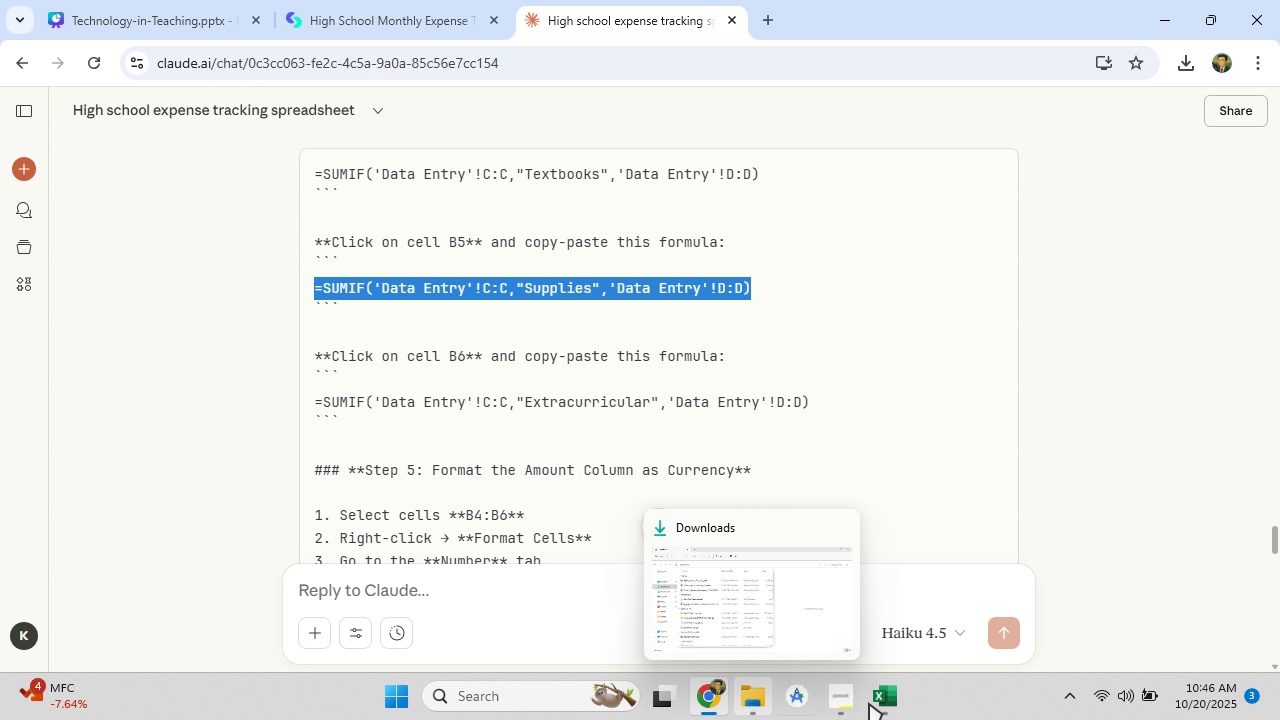 
left_click([869, 702])
 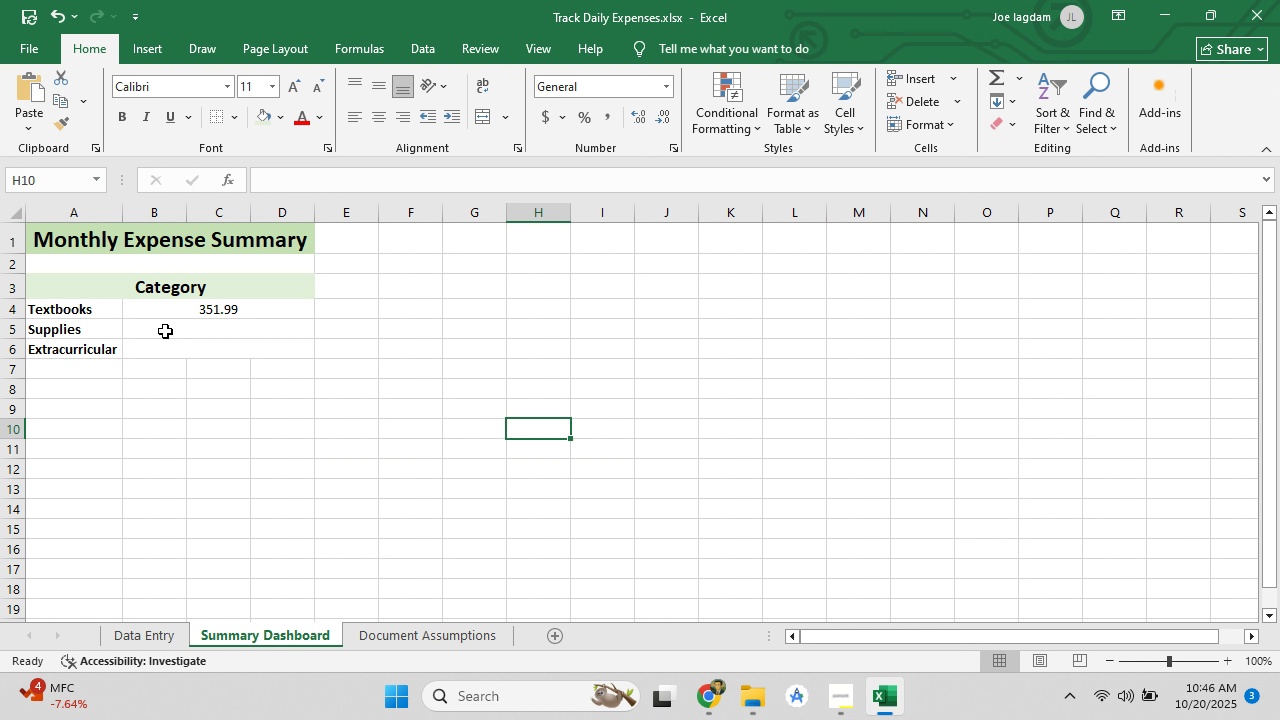 
left_click([165, 331])
 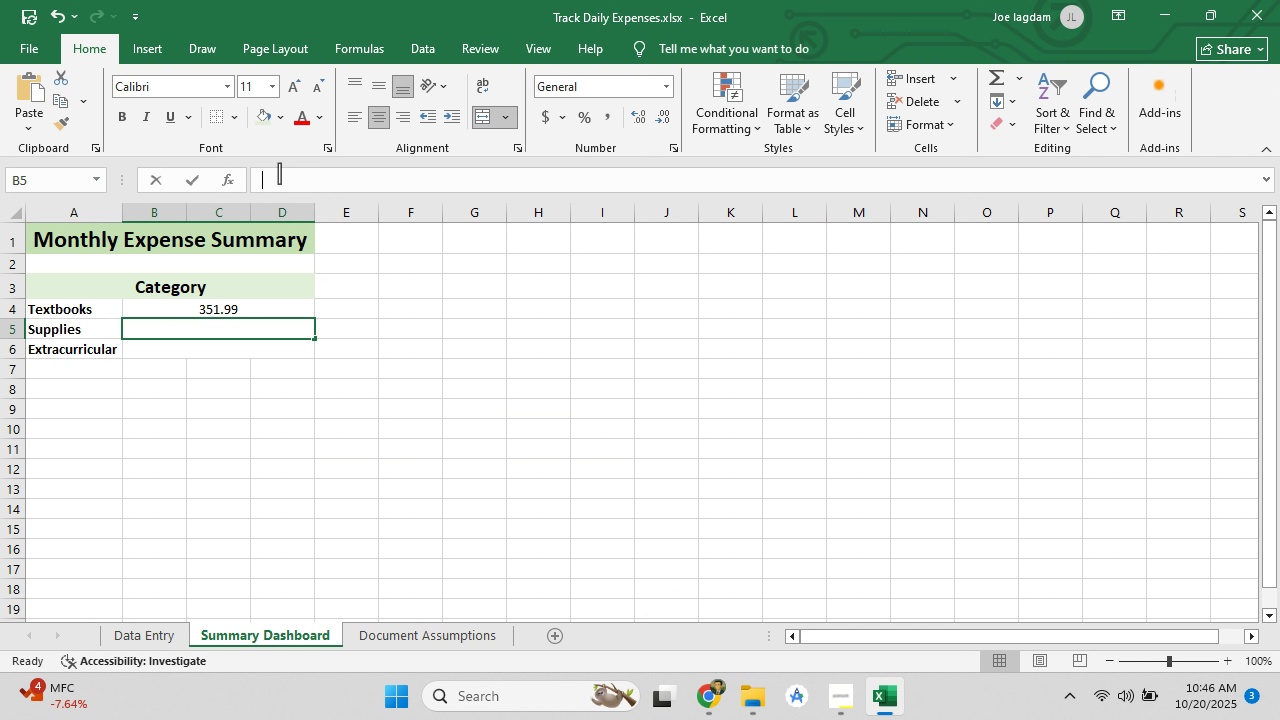 
left_click([279, 173])
 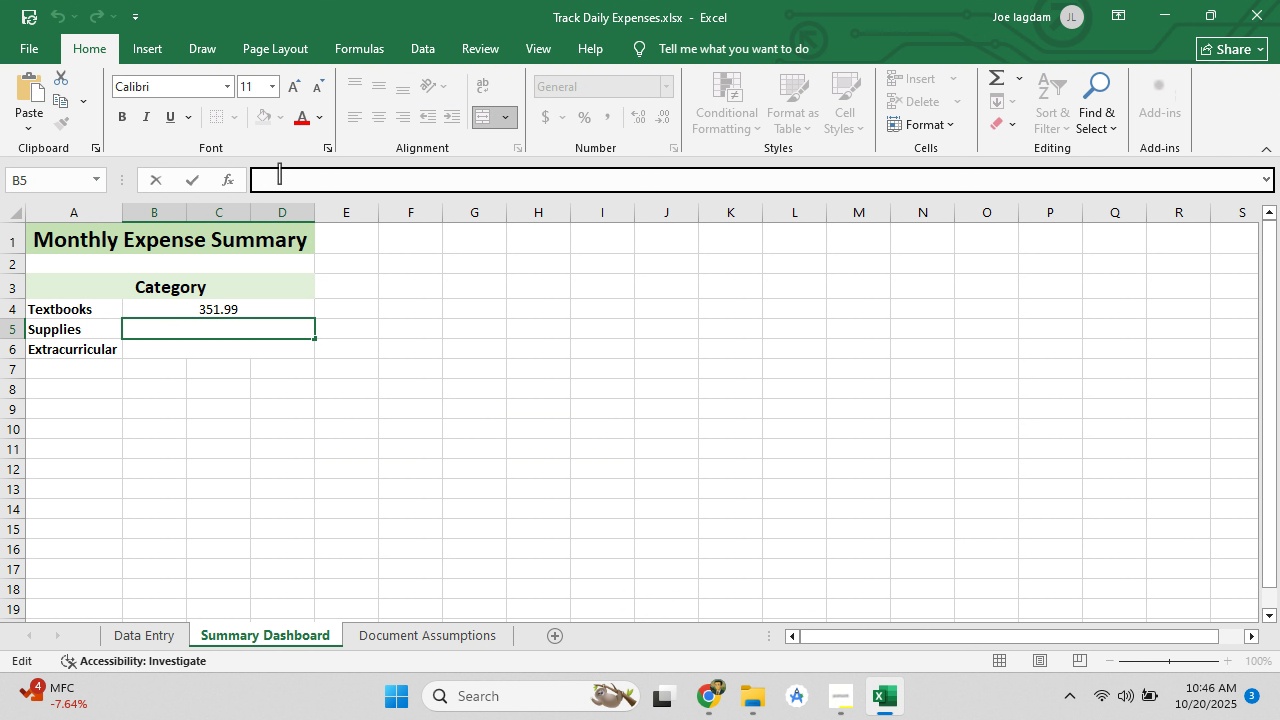 
key(Control+V)
 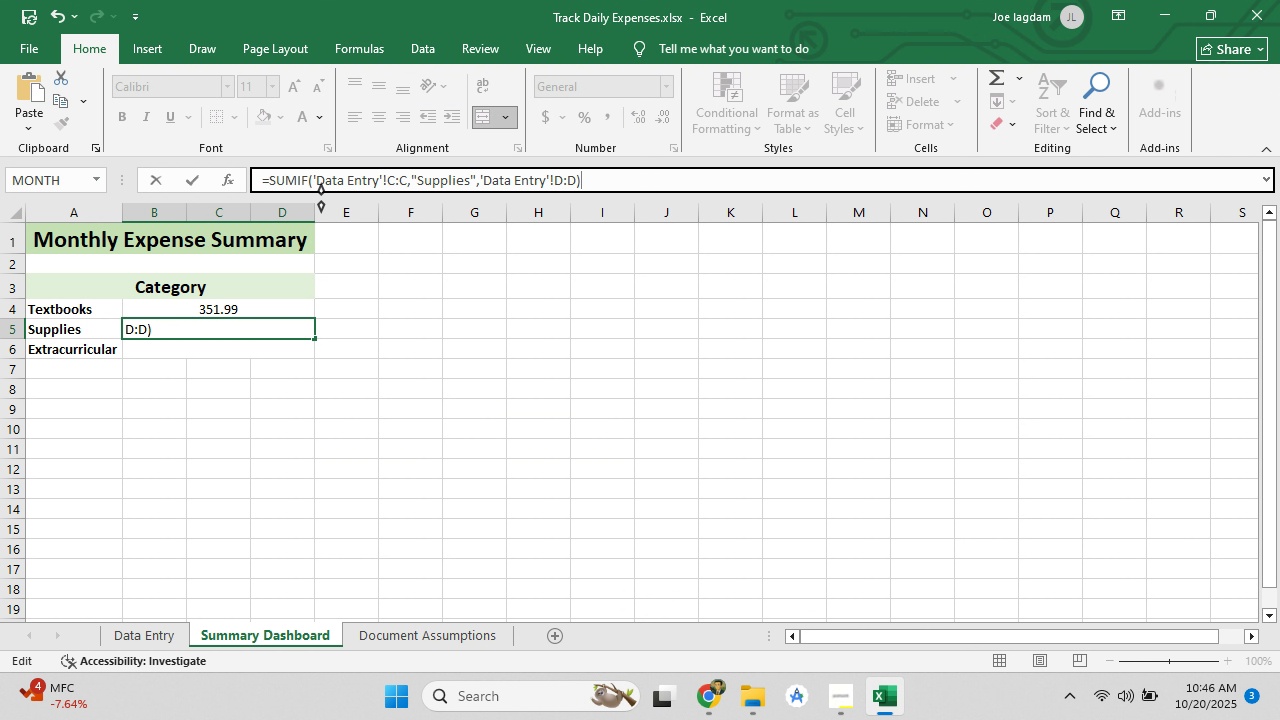 
key(Enter)
 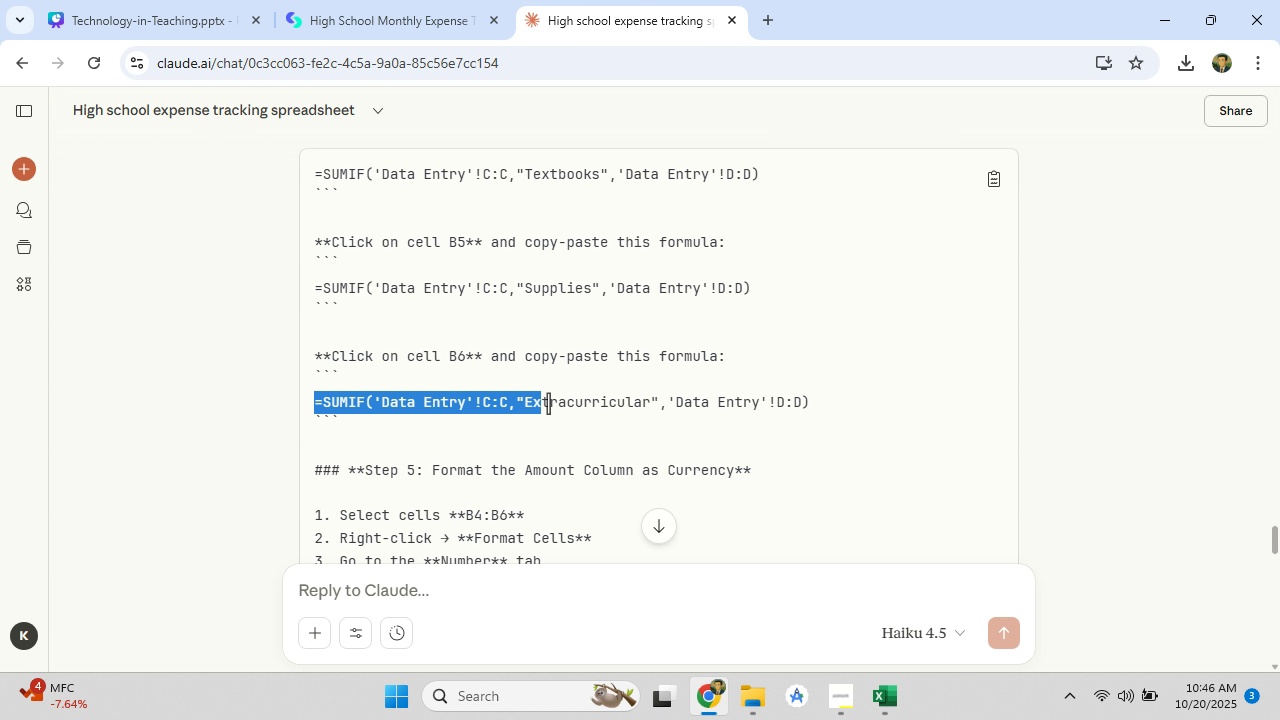 
wait(6.78)
 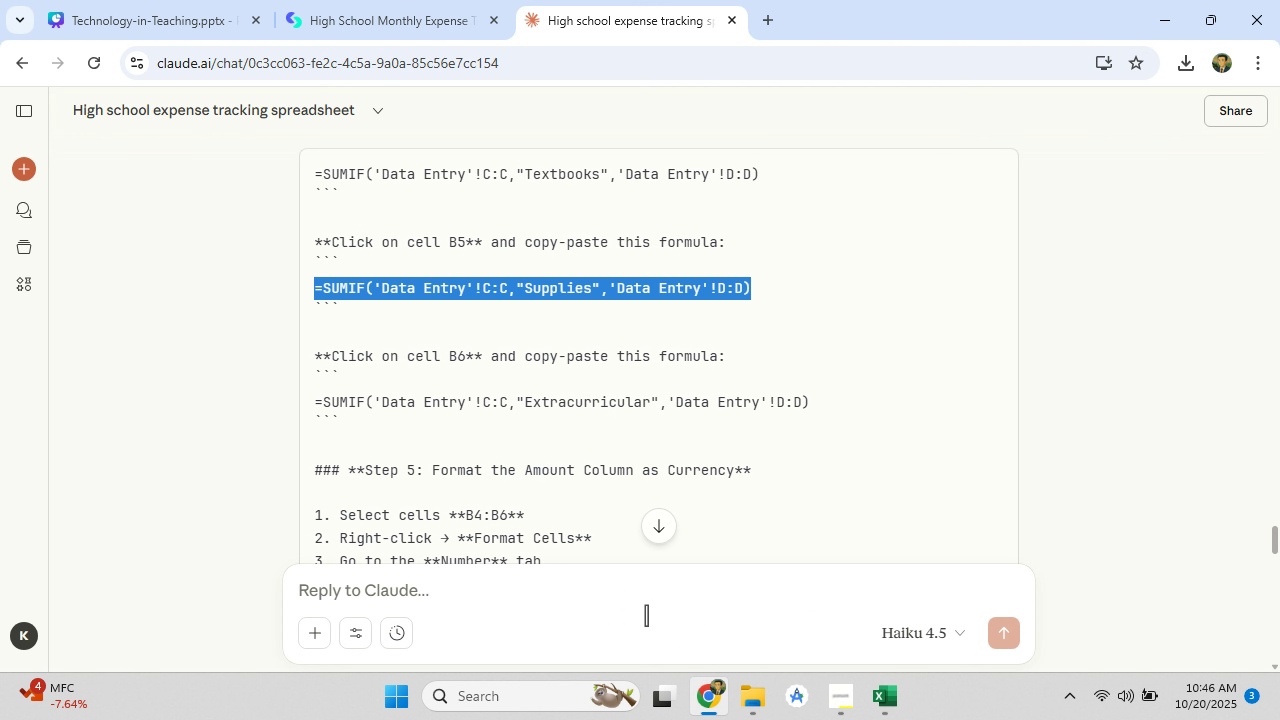 
right_click([791, 403])
 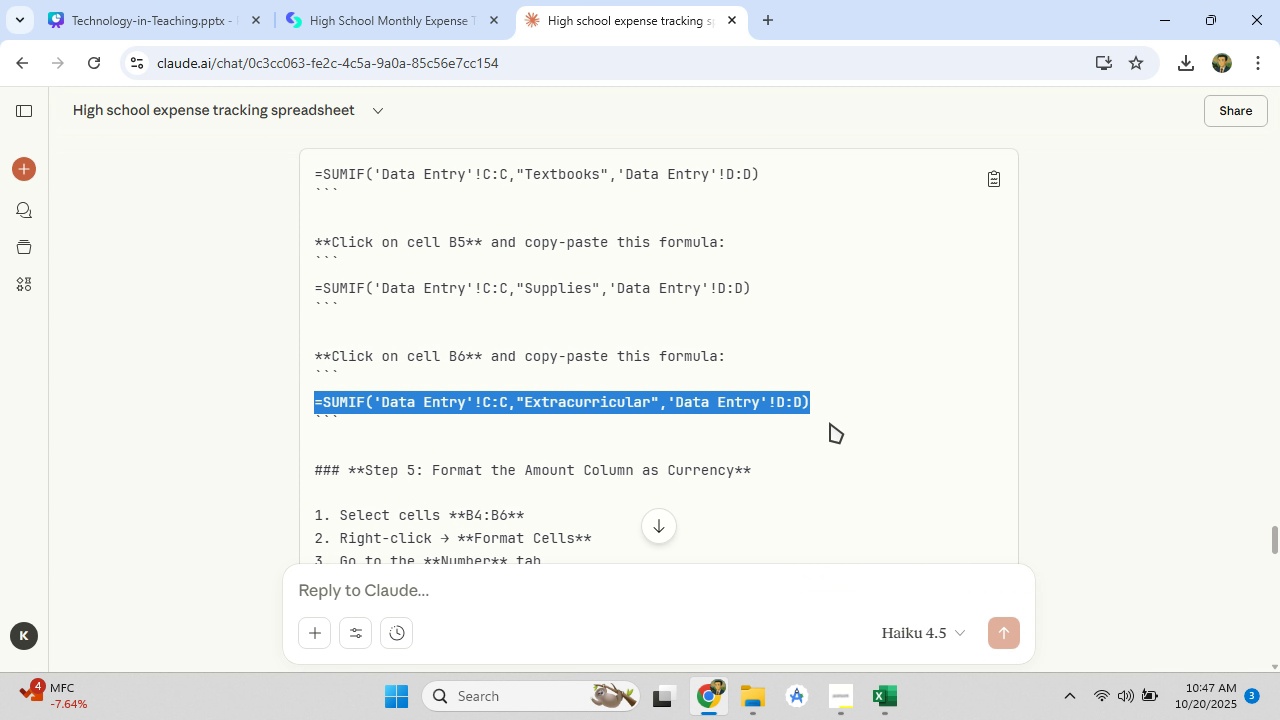 
left_click([830, 423])
 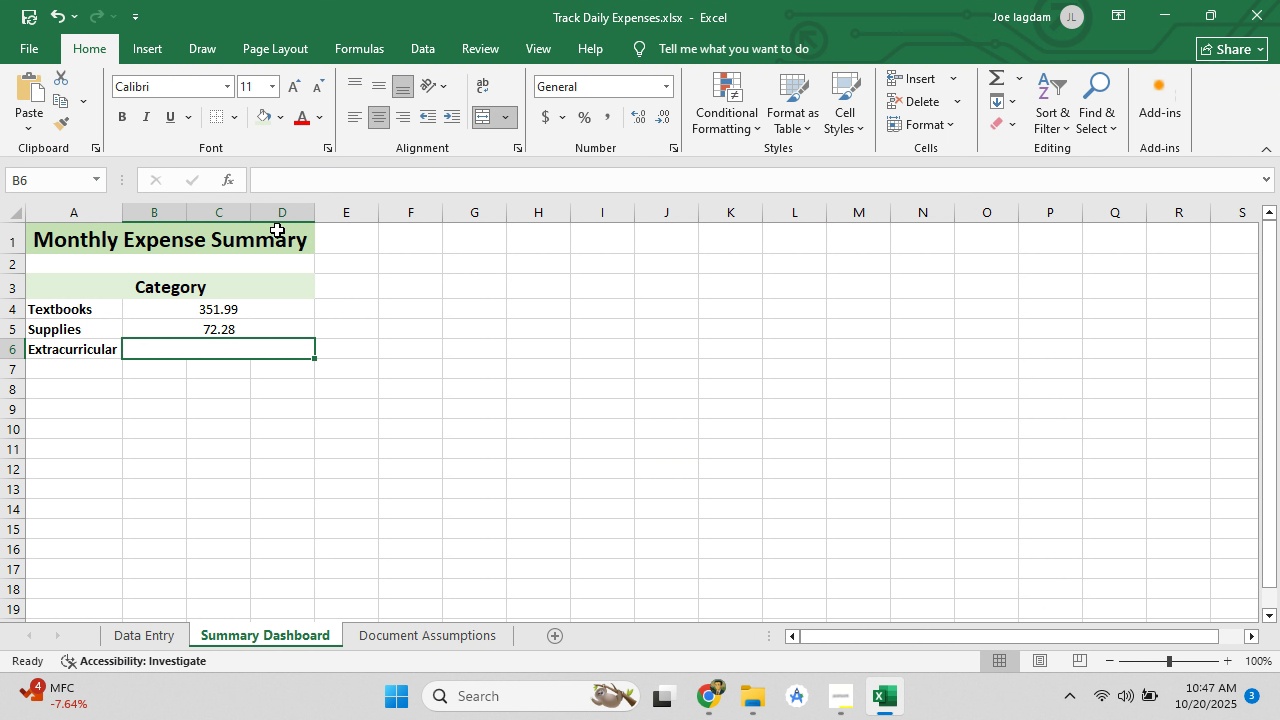 
left_click([277, 180])
 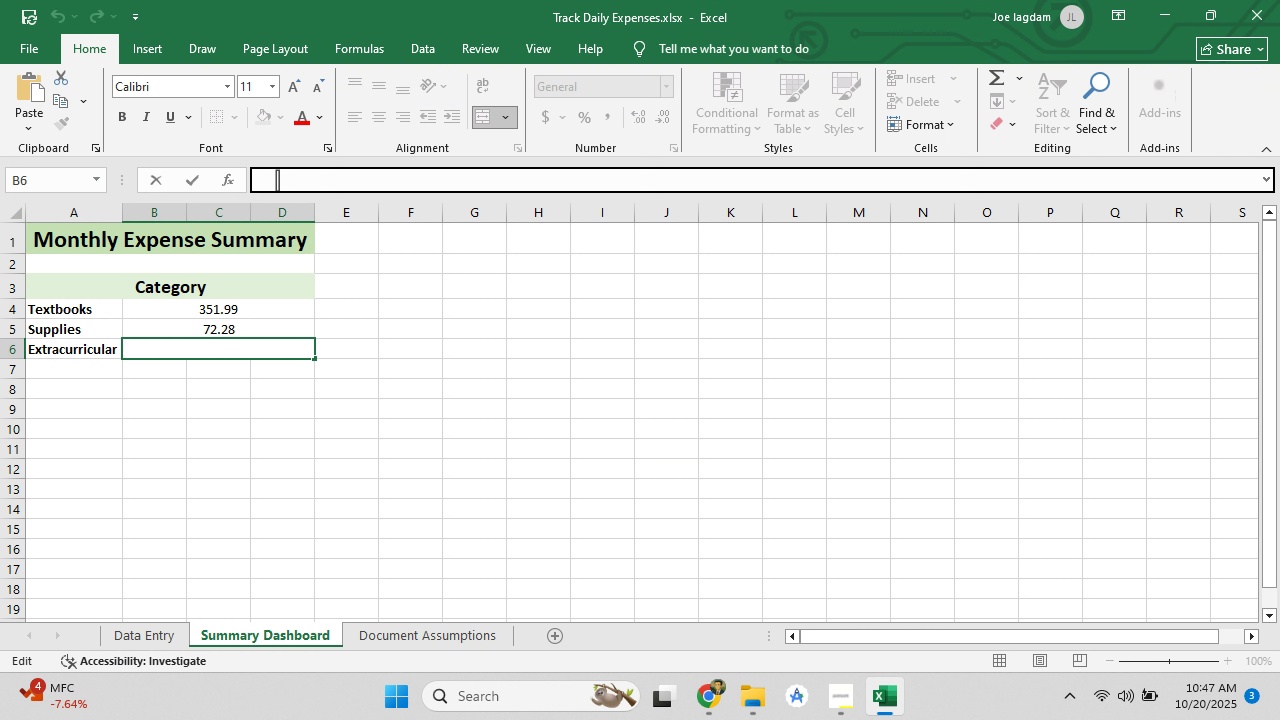 
key(Control+V)
 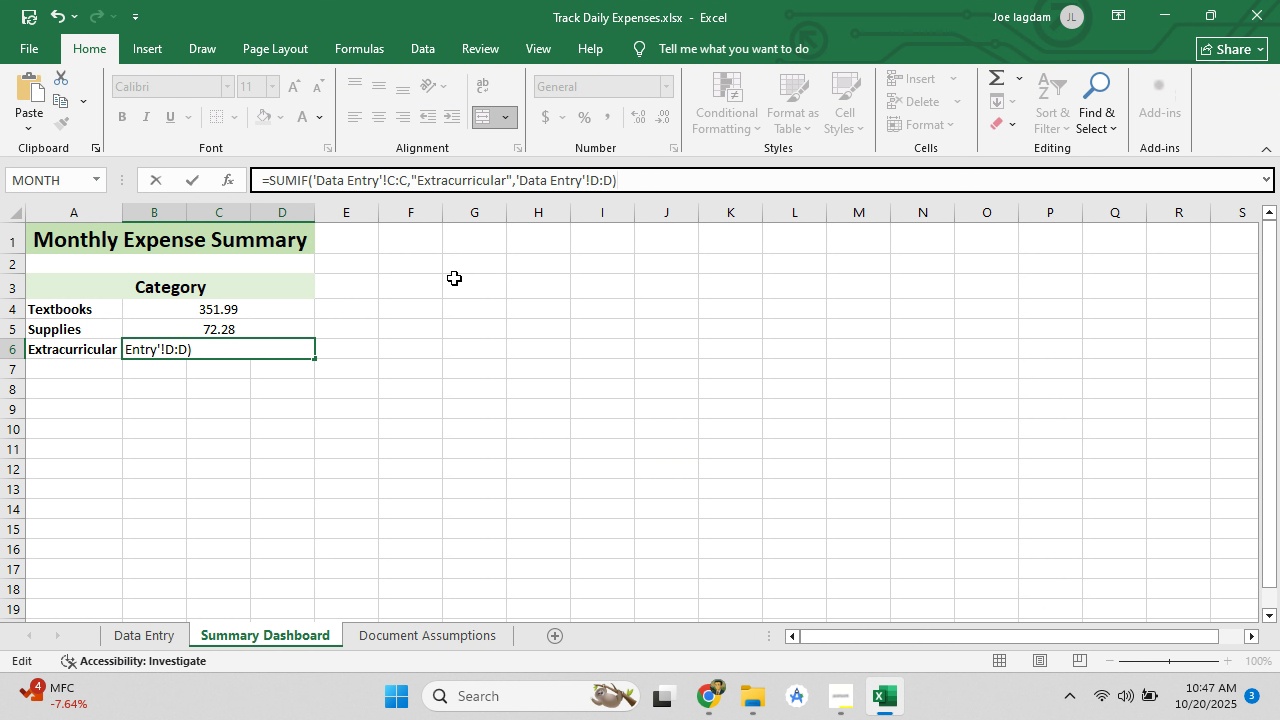 
key(Enter)
 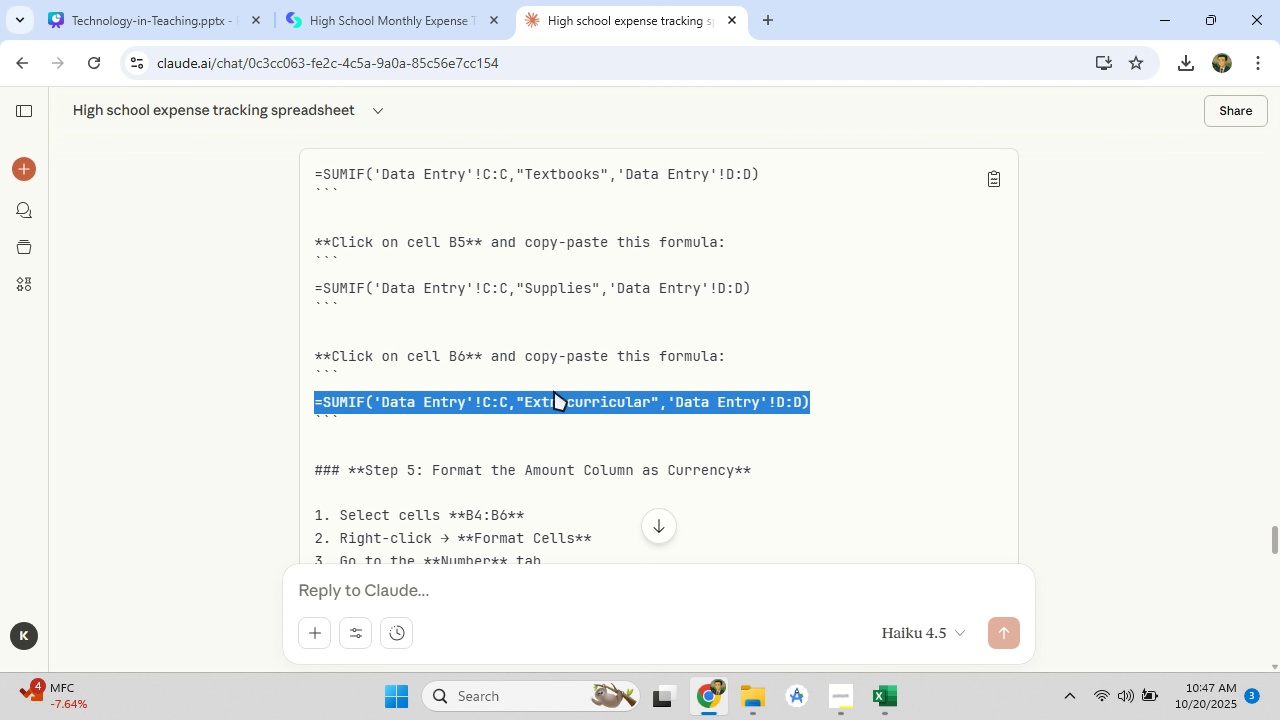 
scroll: coordinate [552, 400], scroll_direction: down, amount: 3.0
 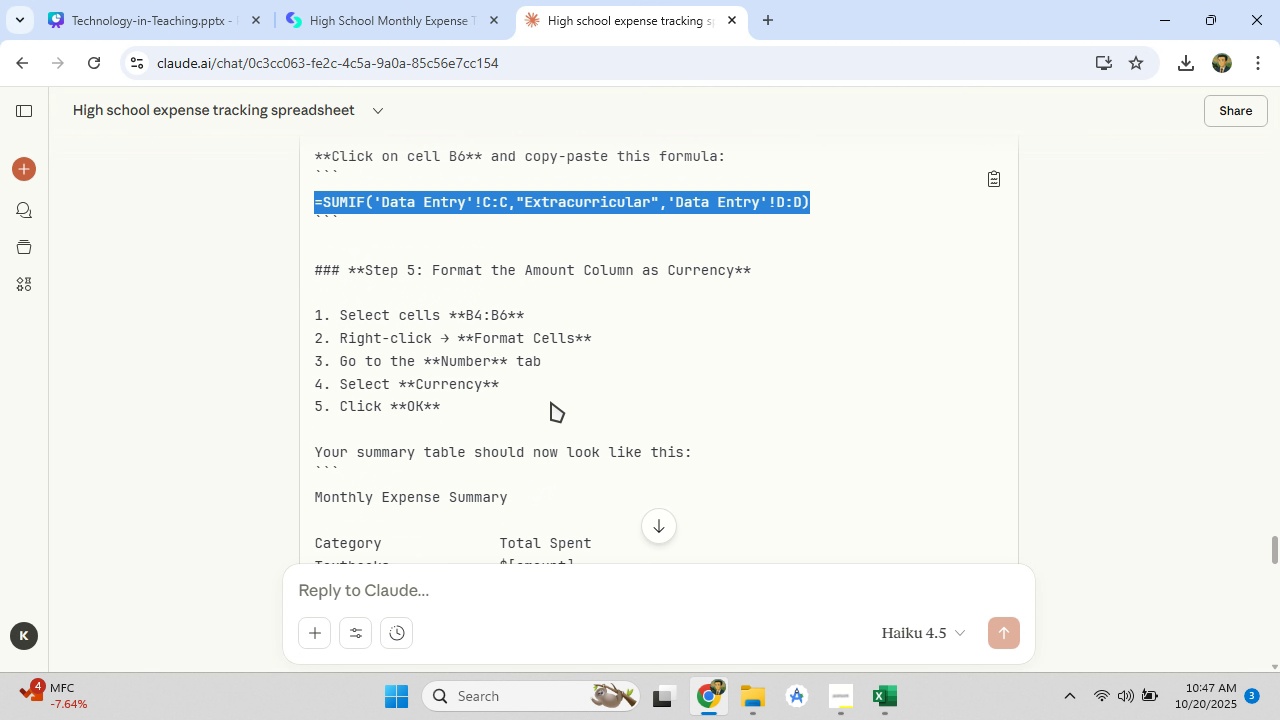 
scroll: coordinate [551, 402], scroll_direction: up, amount: 2.0
 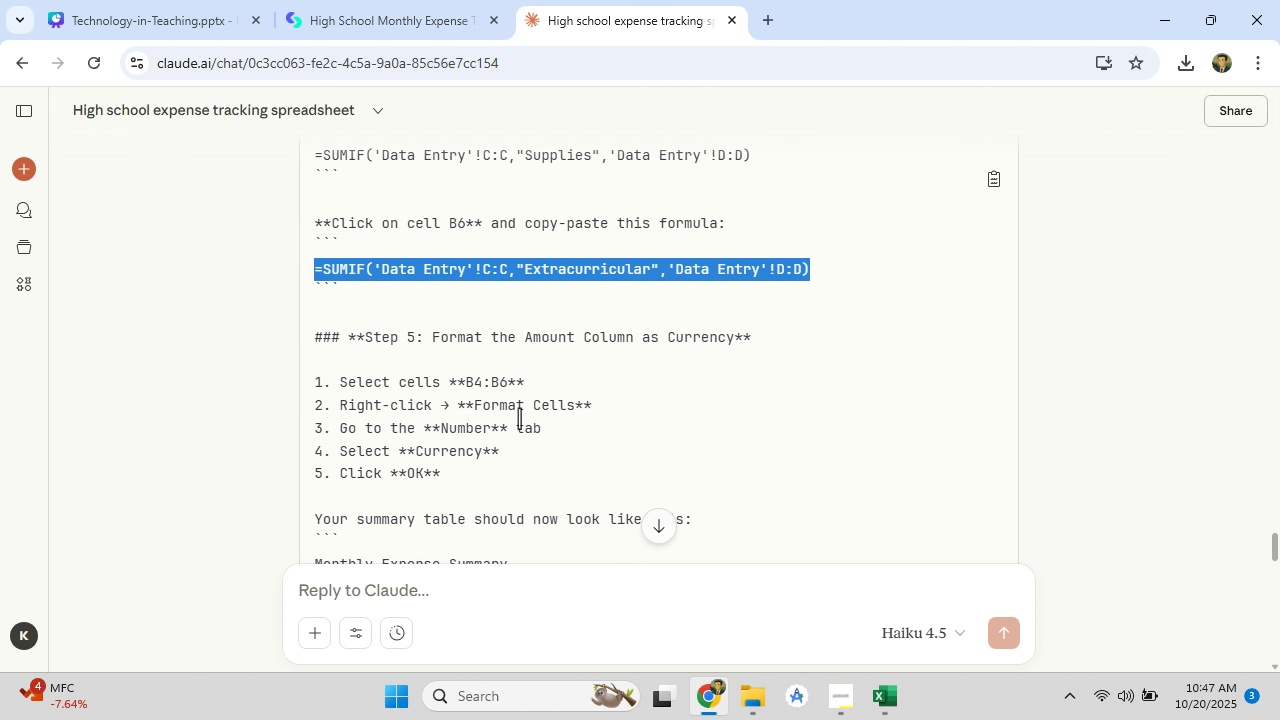 
scroll: coordinate [519, 418], scroll_direction: down, amount: 1.0
 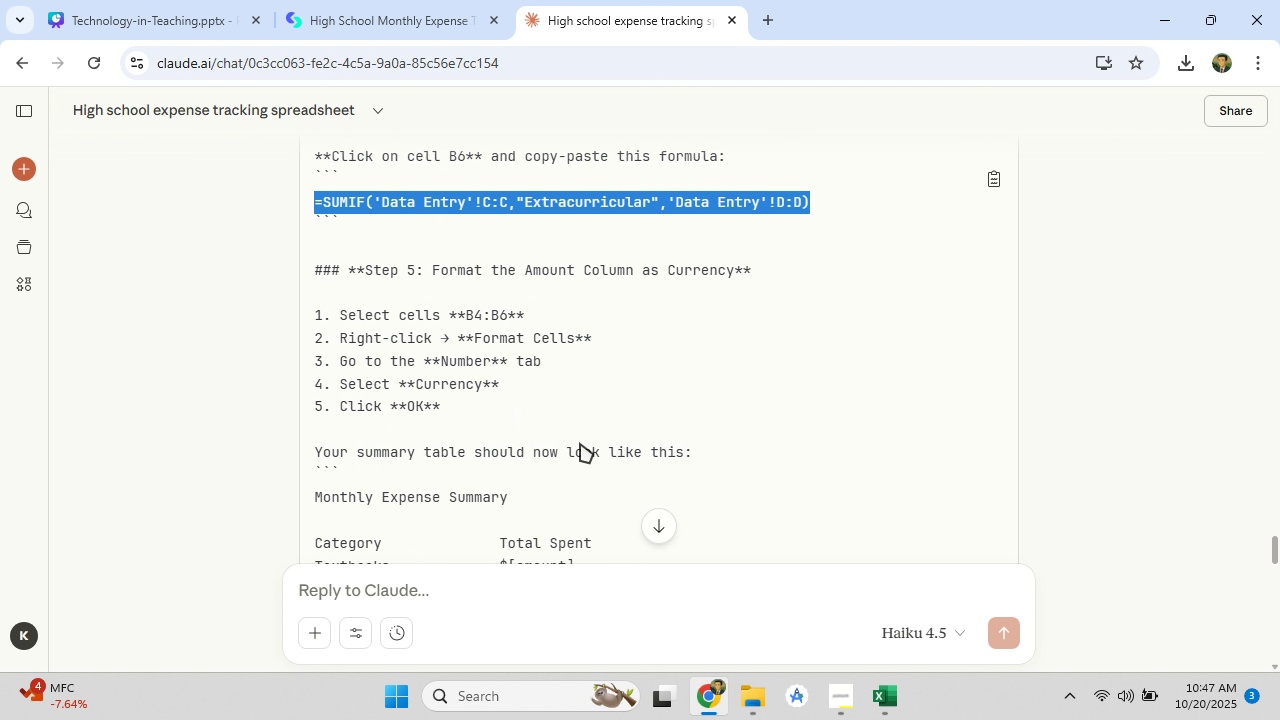 
wait(5.69)
 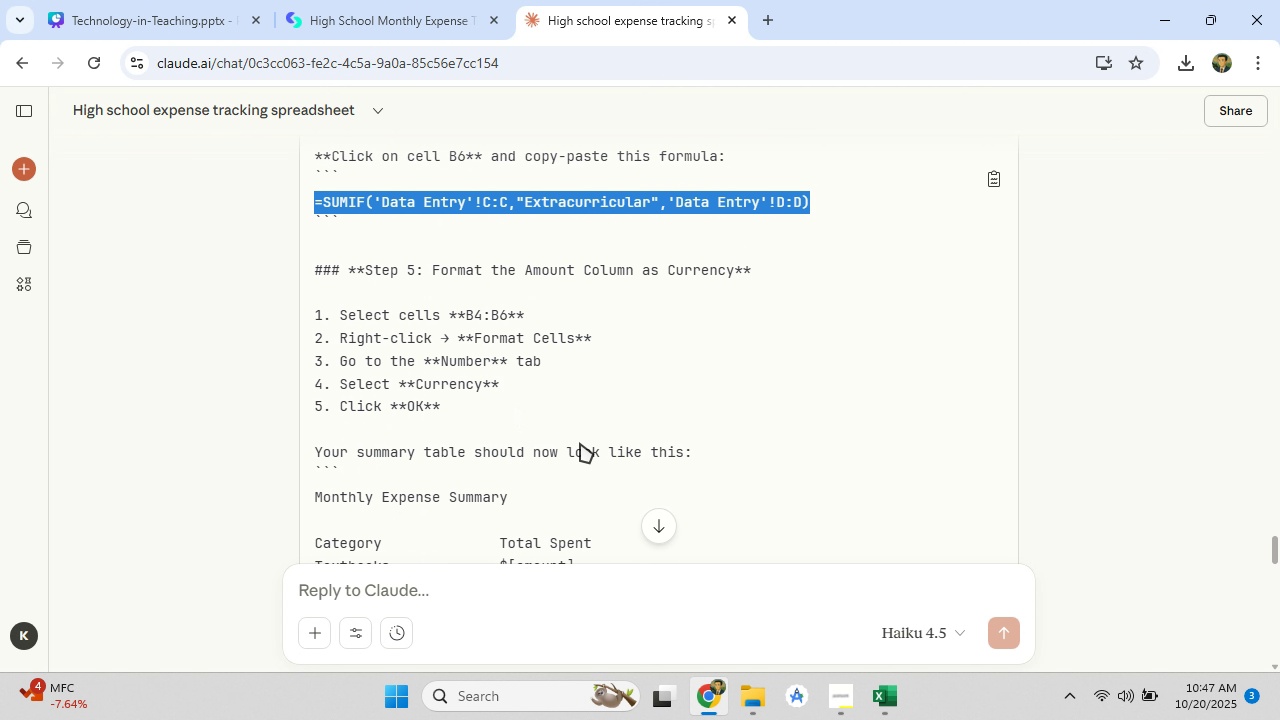 
left_click([867, 696])
 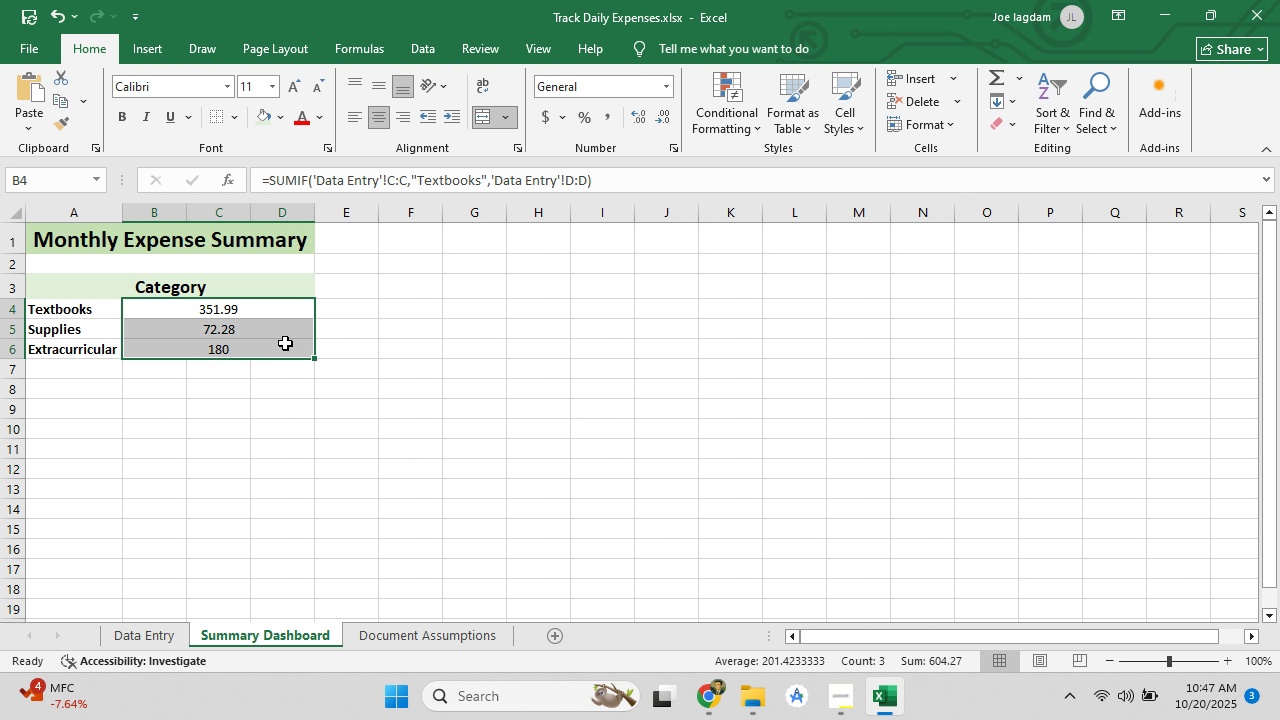 
right_click([285, 343])
 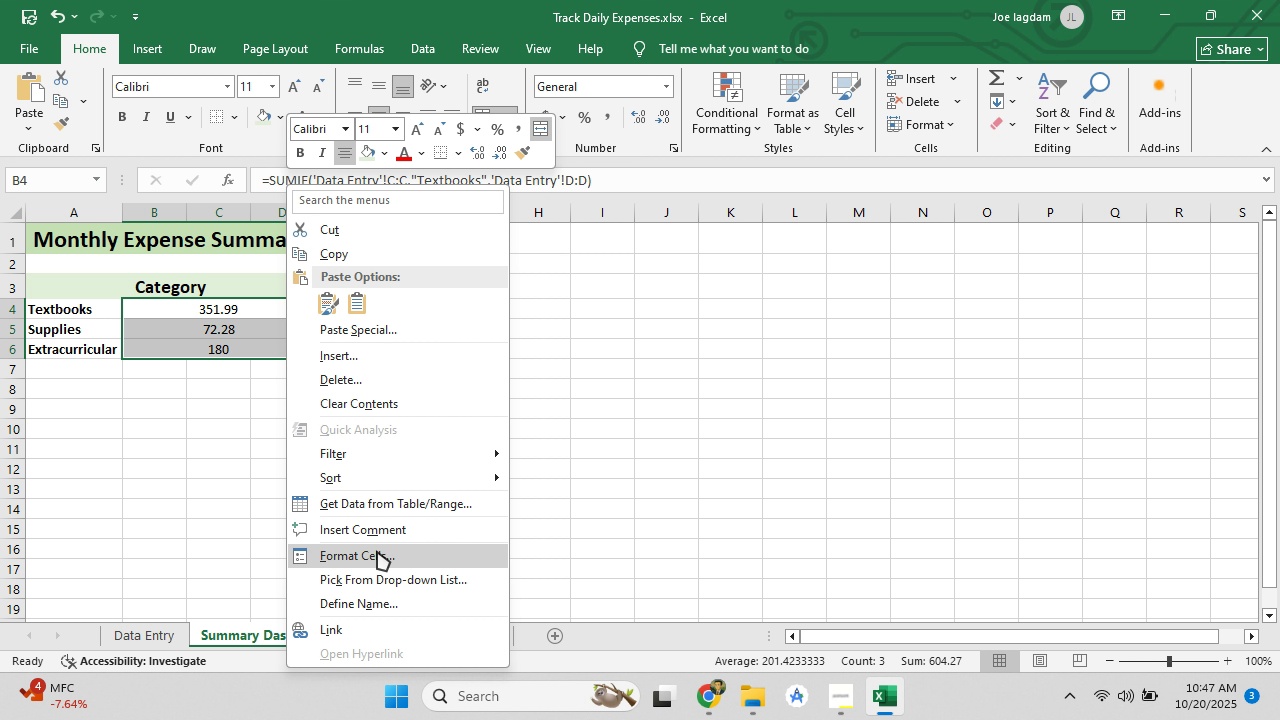 
left_click([377, 551])
 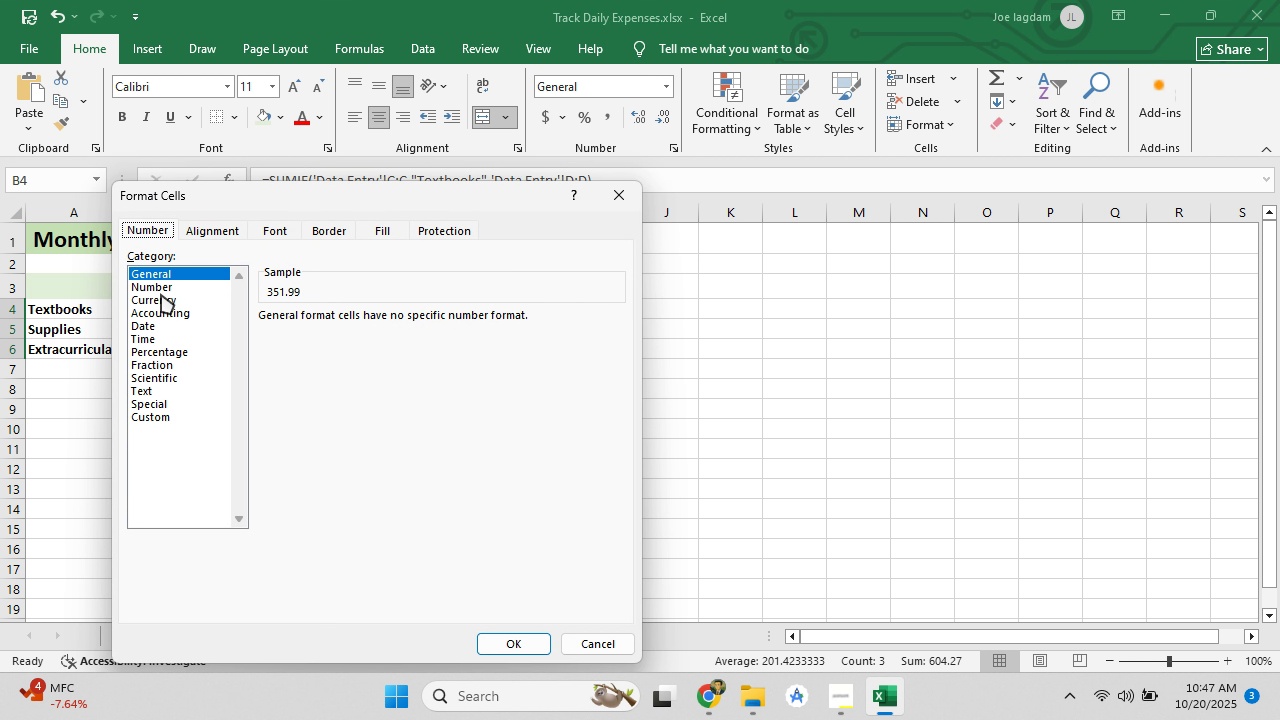 
left_click([161, 296])
 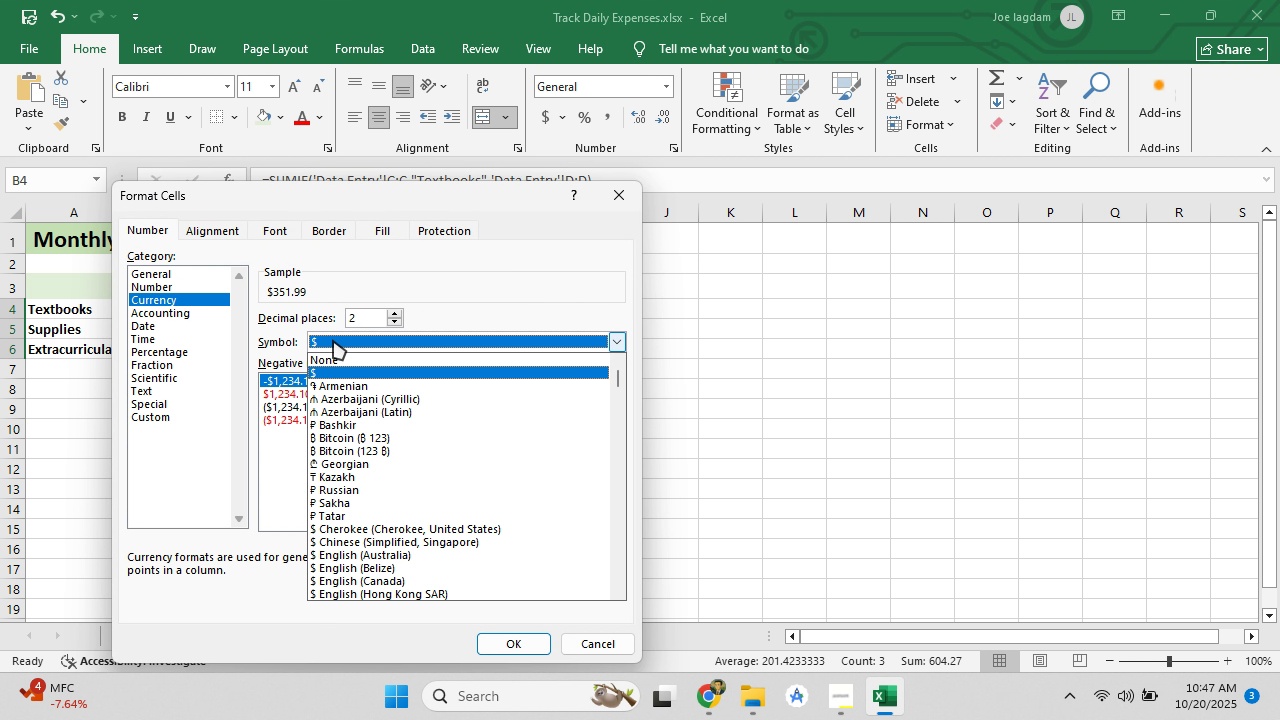 
left_click([333, 340])
 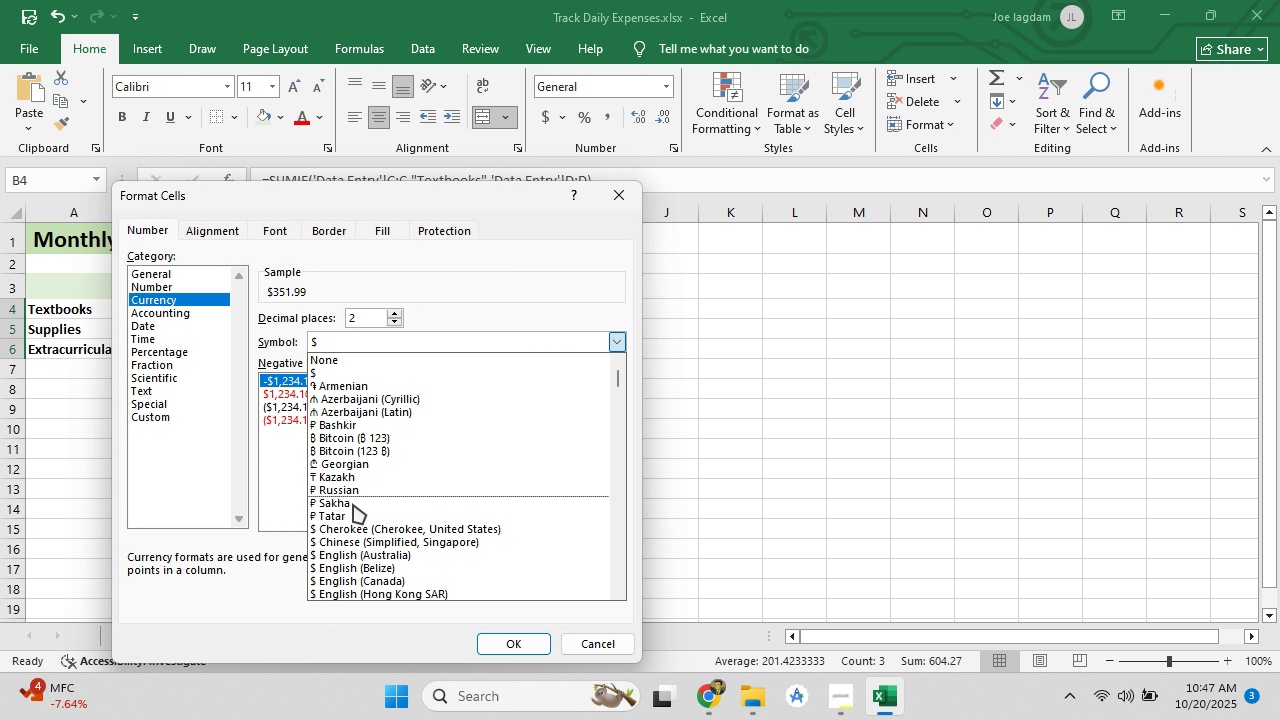 
scroll: coordinate [357, 513], scroll_direction: down, amount: 6.0
 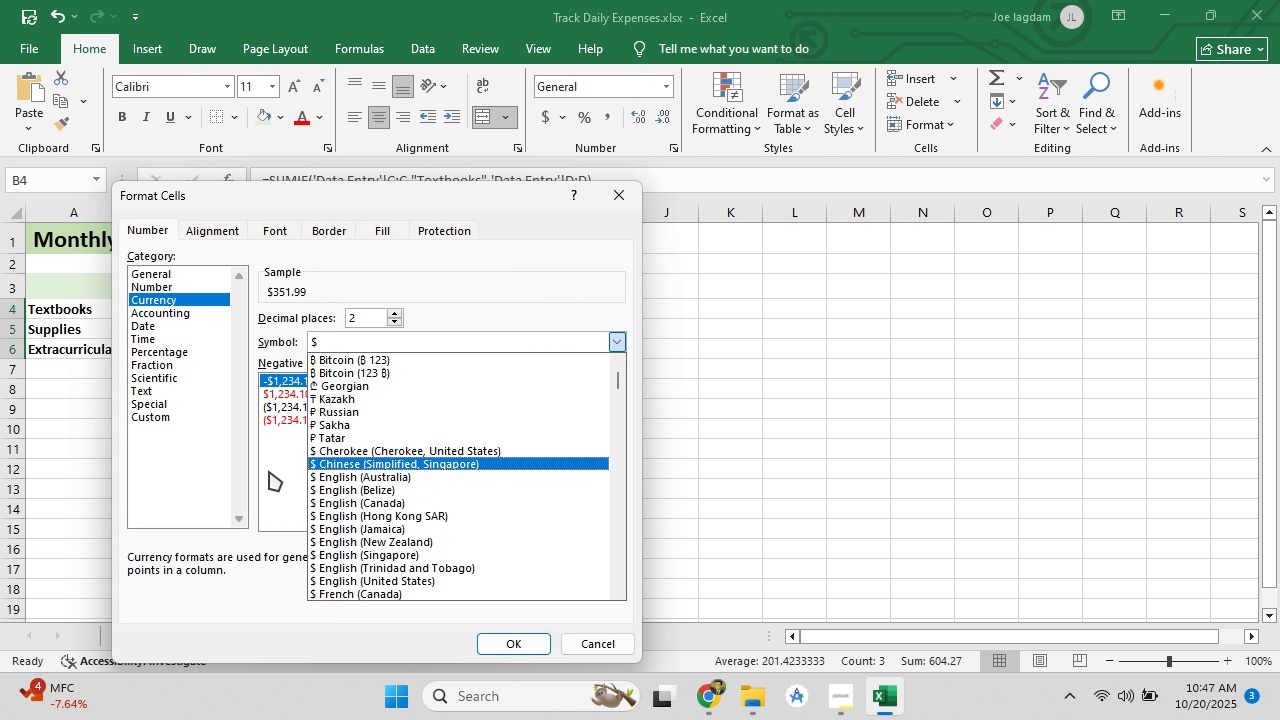 
left_click([252, 475])
 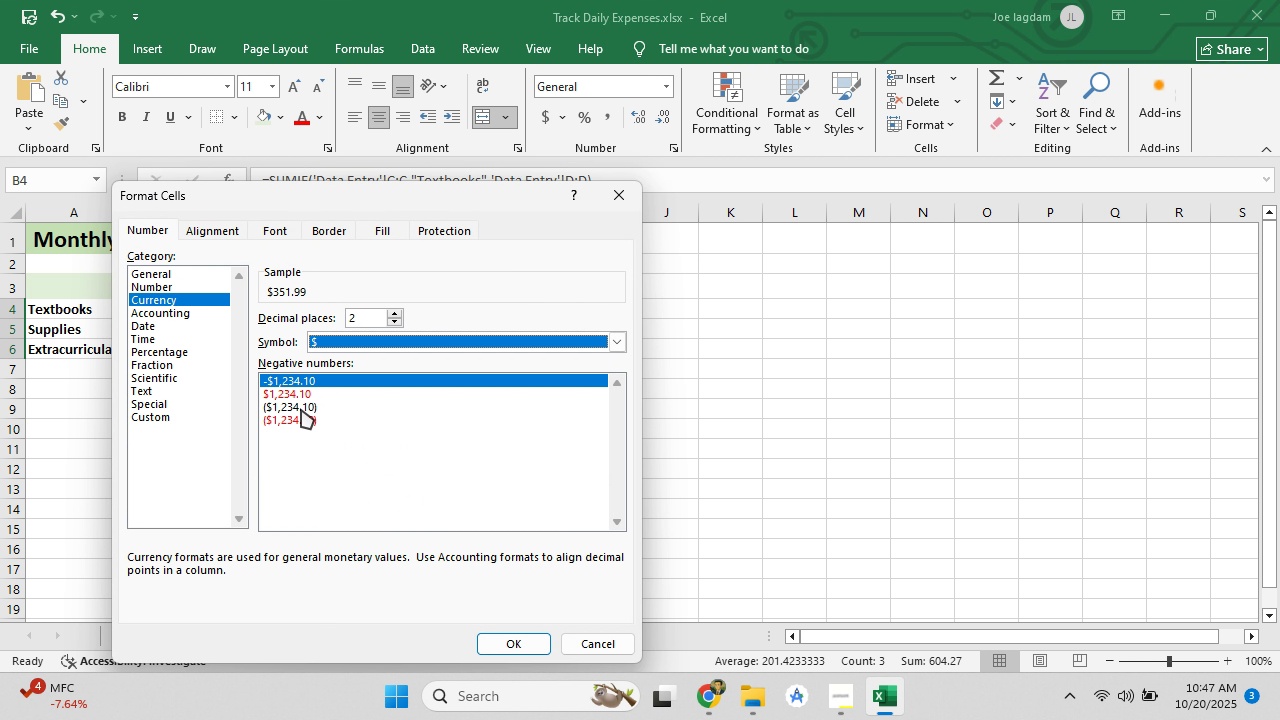 
left_click([301, 409])
 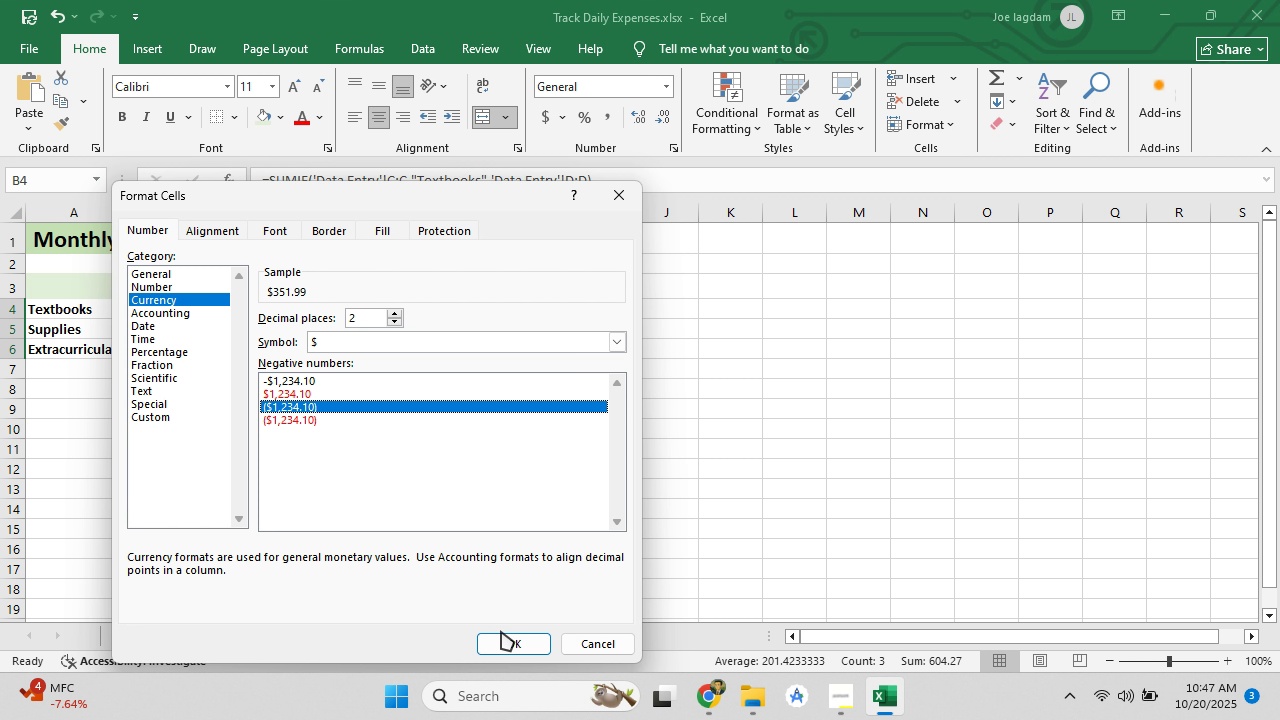 
left_click([501, 634])
 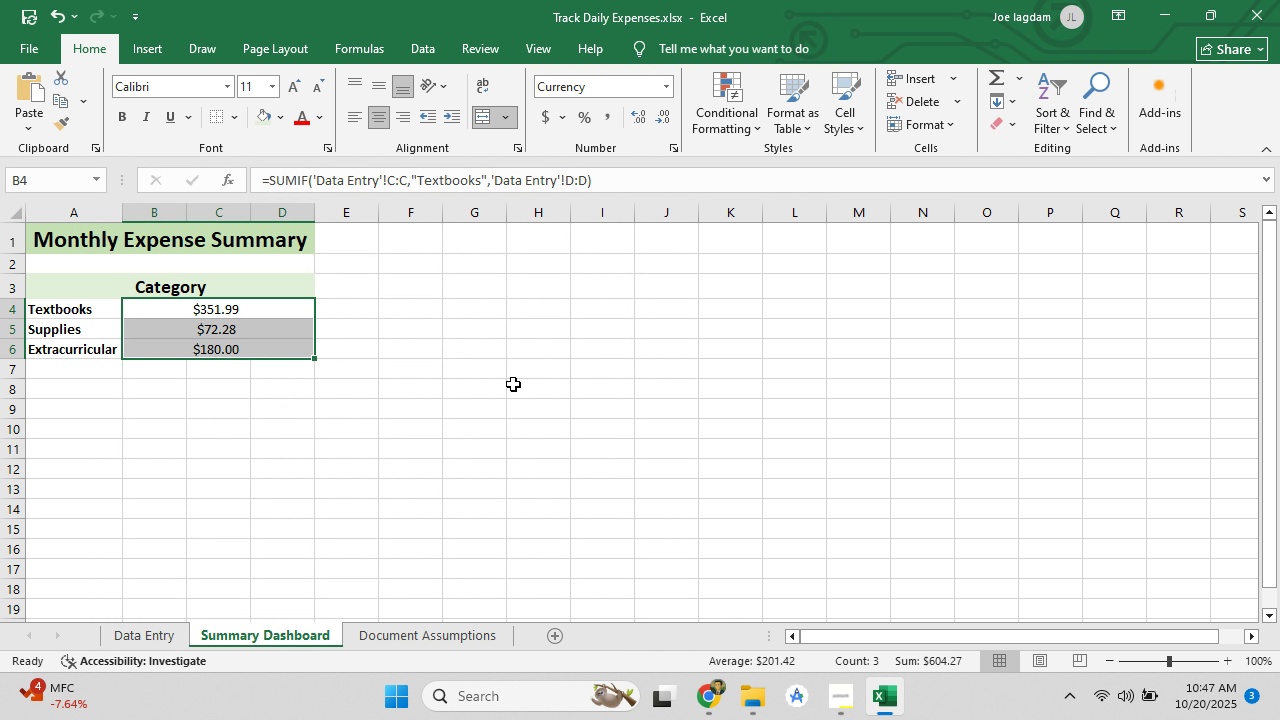 
left_click([513, 384])
 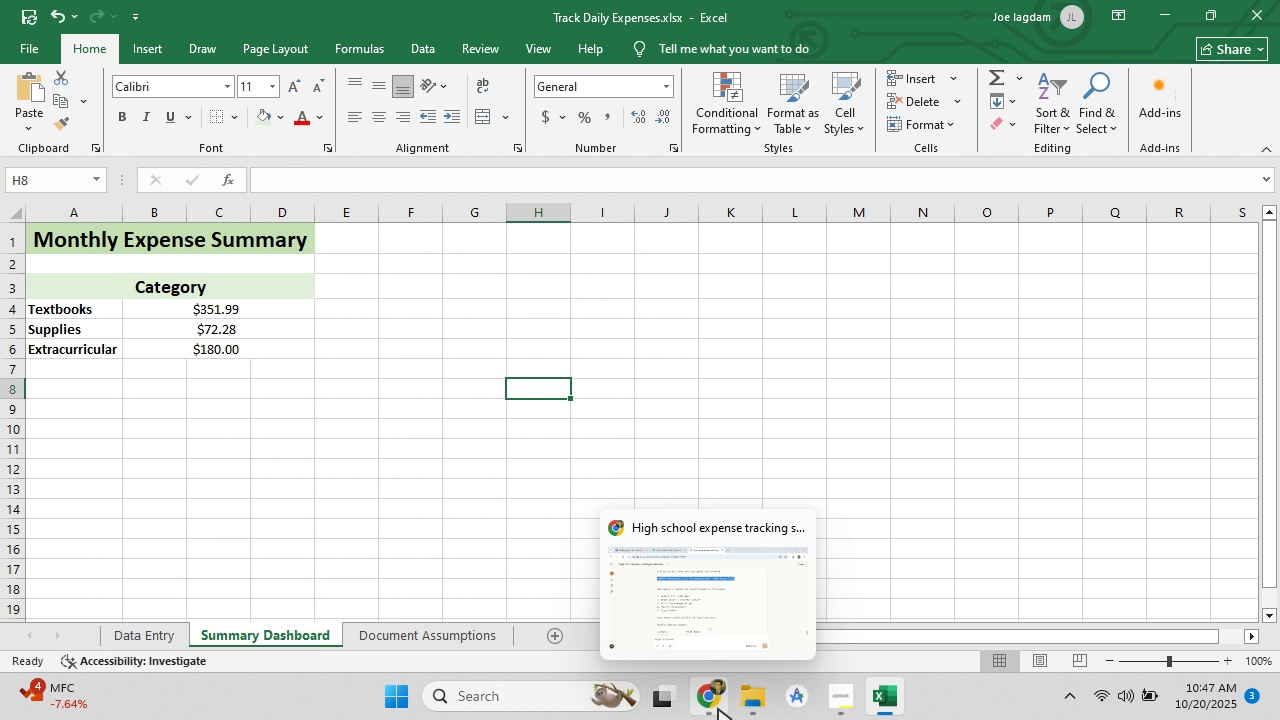 
left_click([718, 708])
 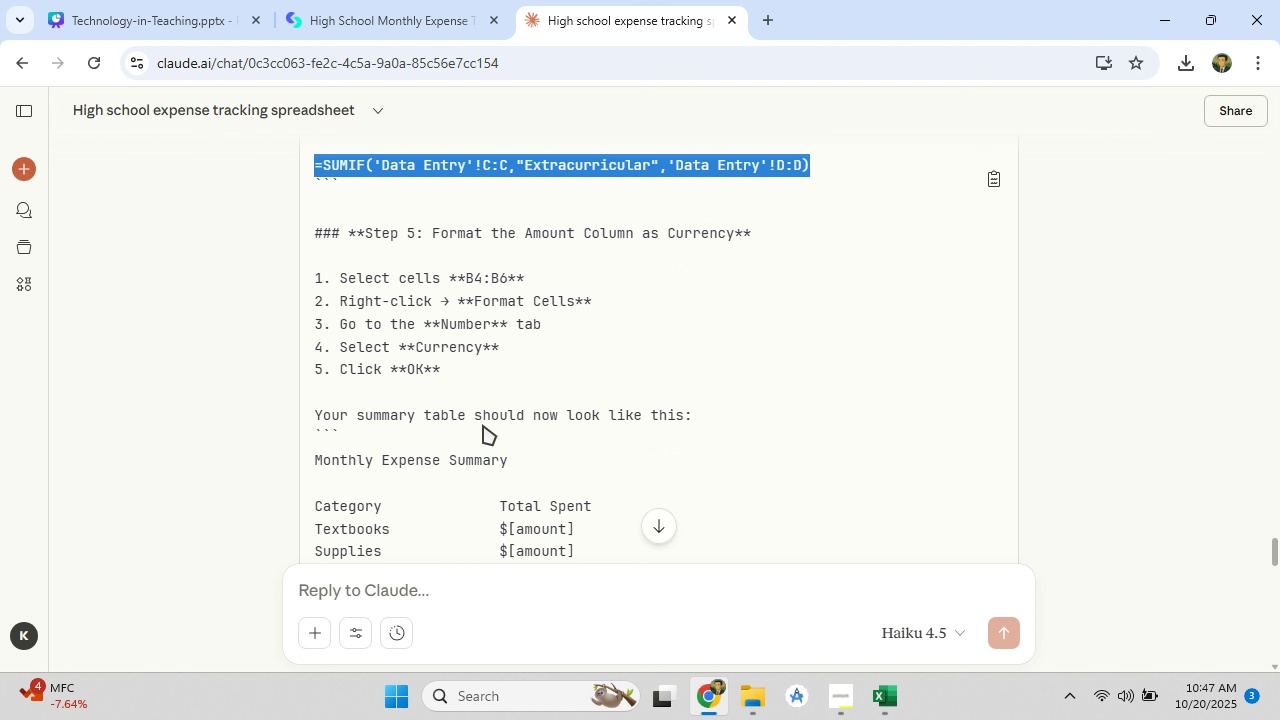 
wait(6.02)
 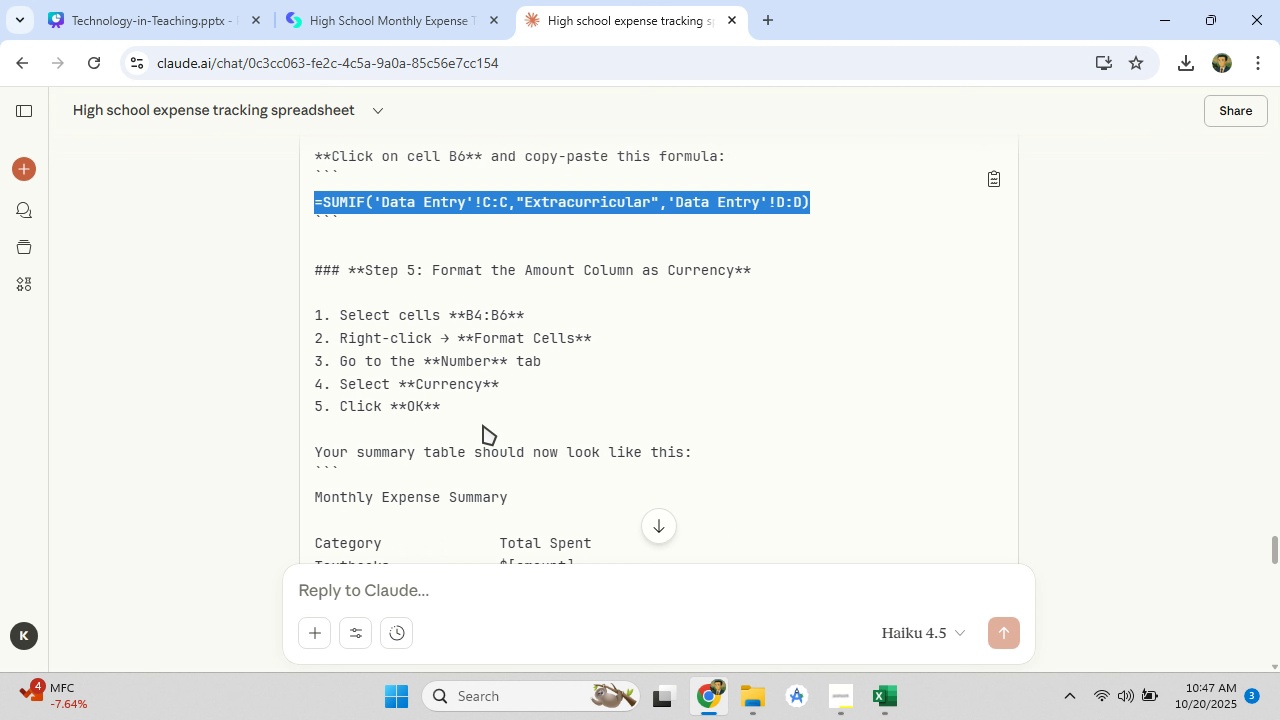 
scroll: coordinate [483, 425], scroll_direction: down, amount: 3.0
 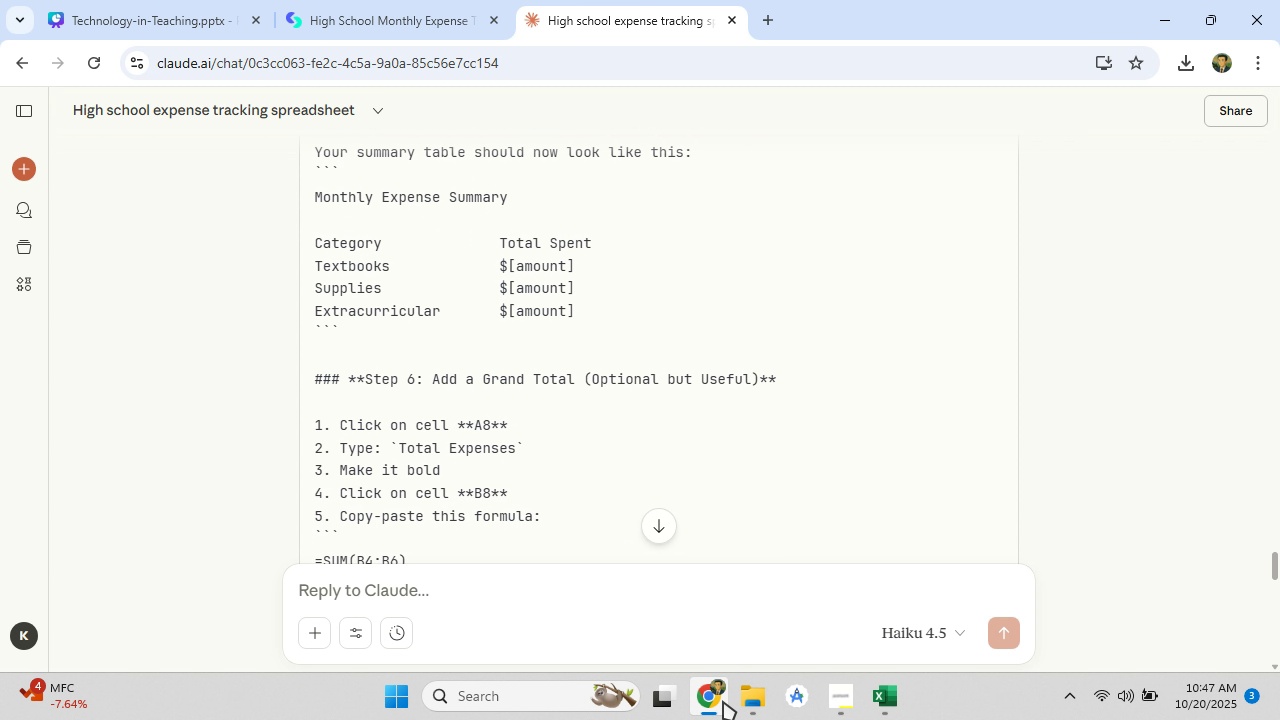 
wait(6.76)
 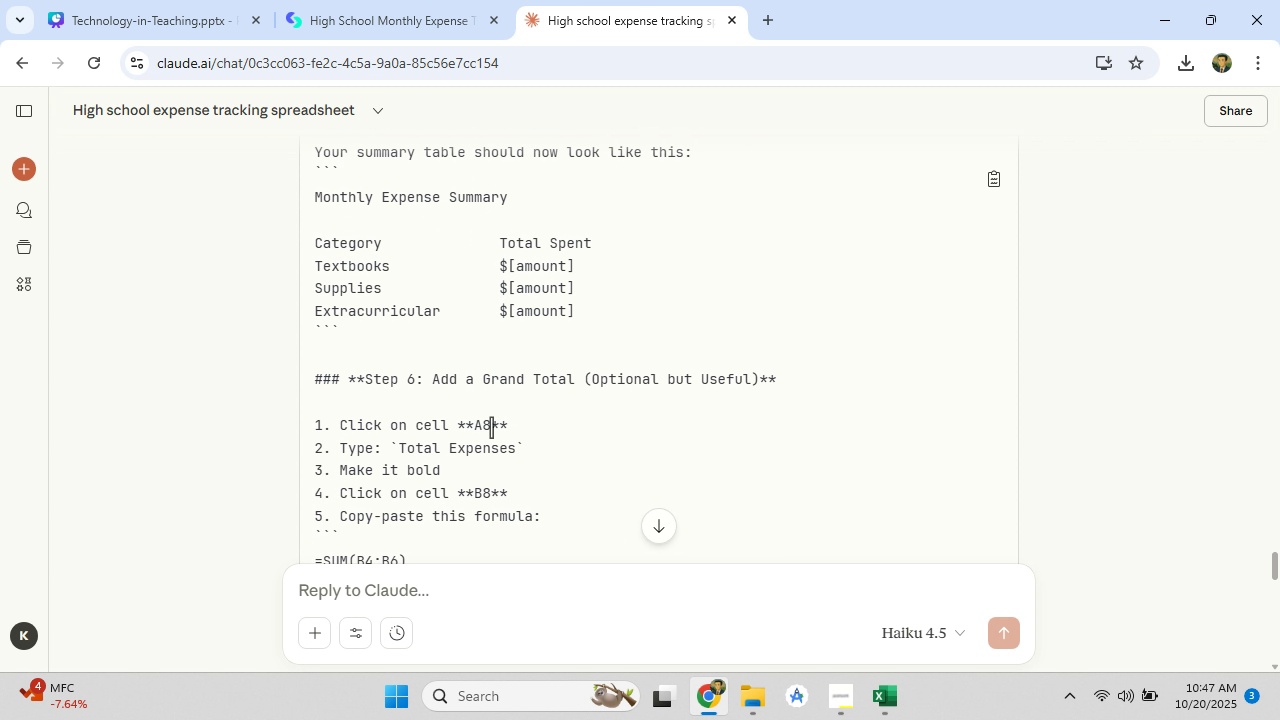 
left_click([891, 700])
 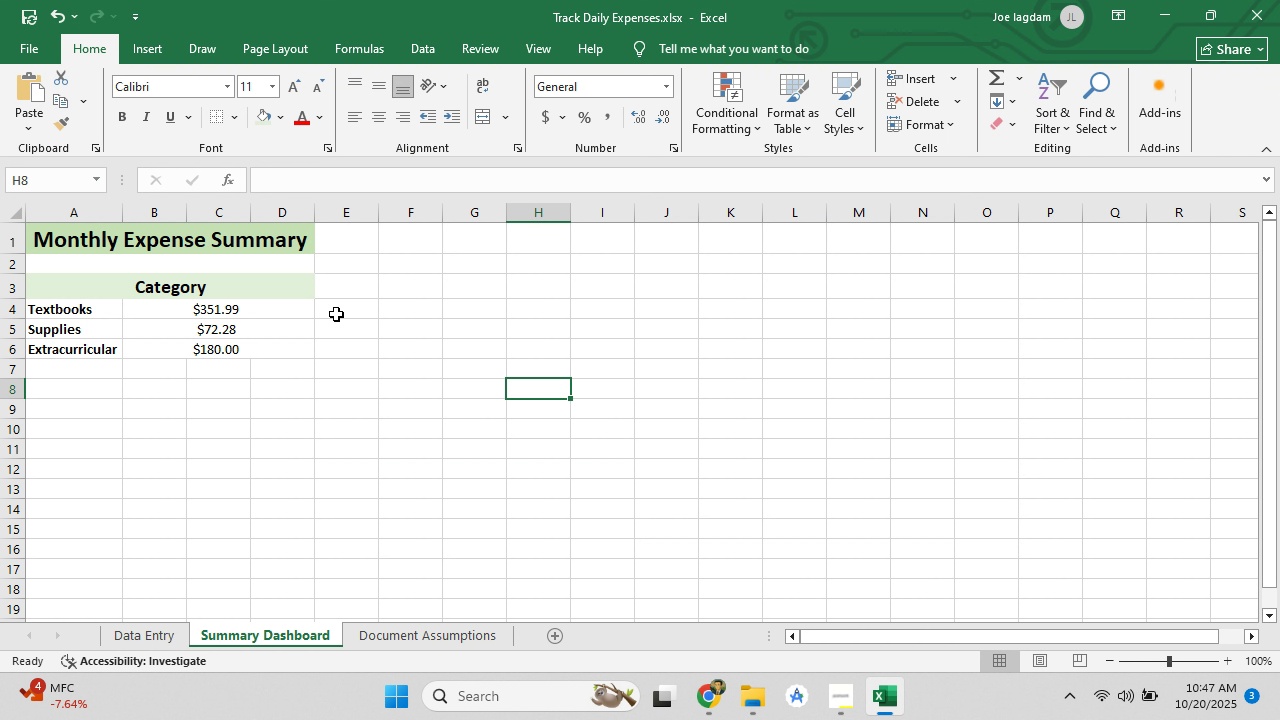 
left_click([276, 293])
 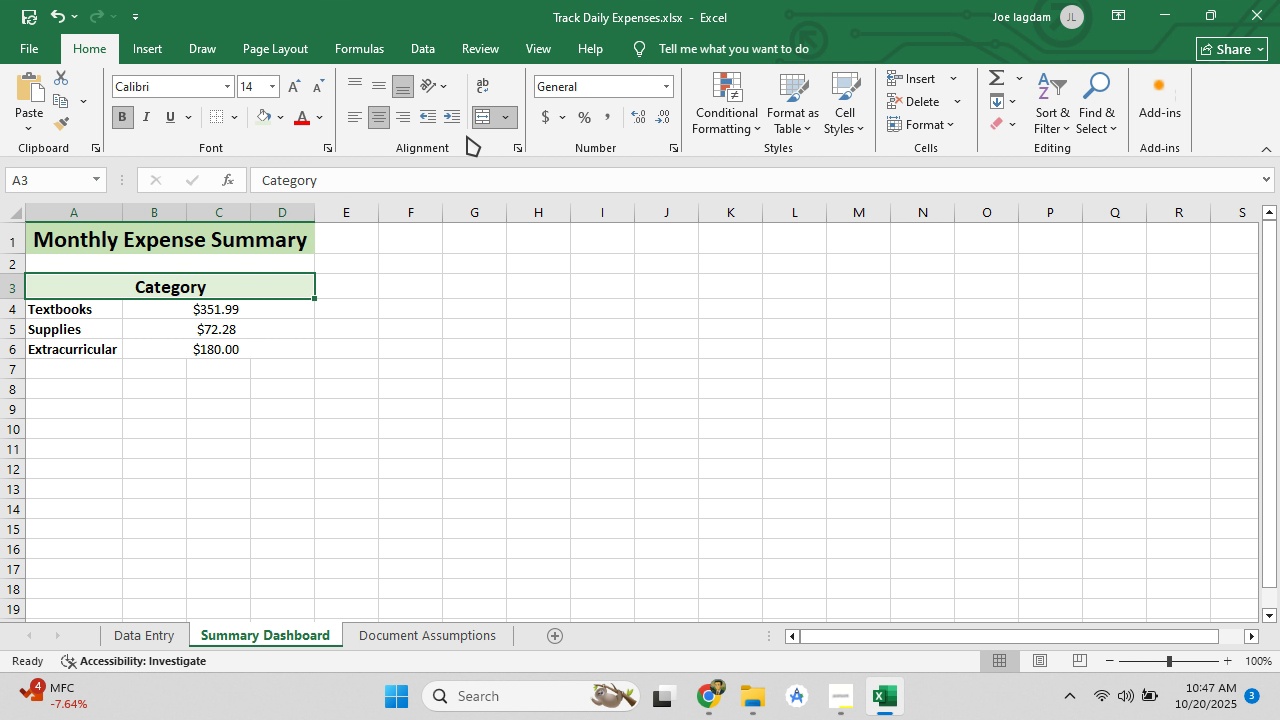 
left_click([491, 117])
 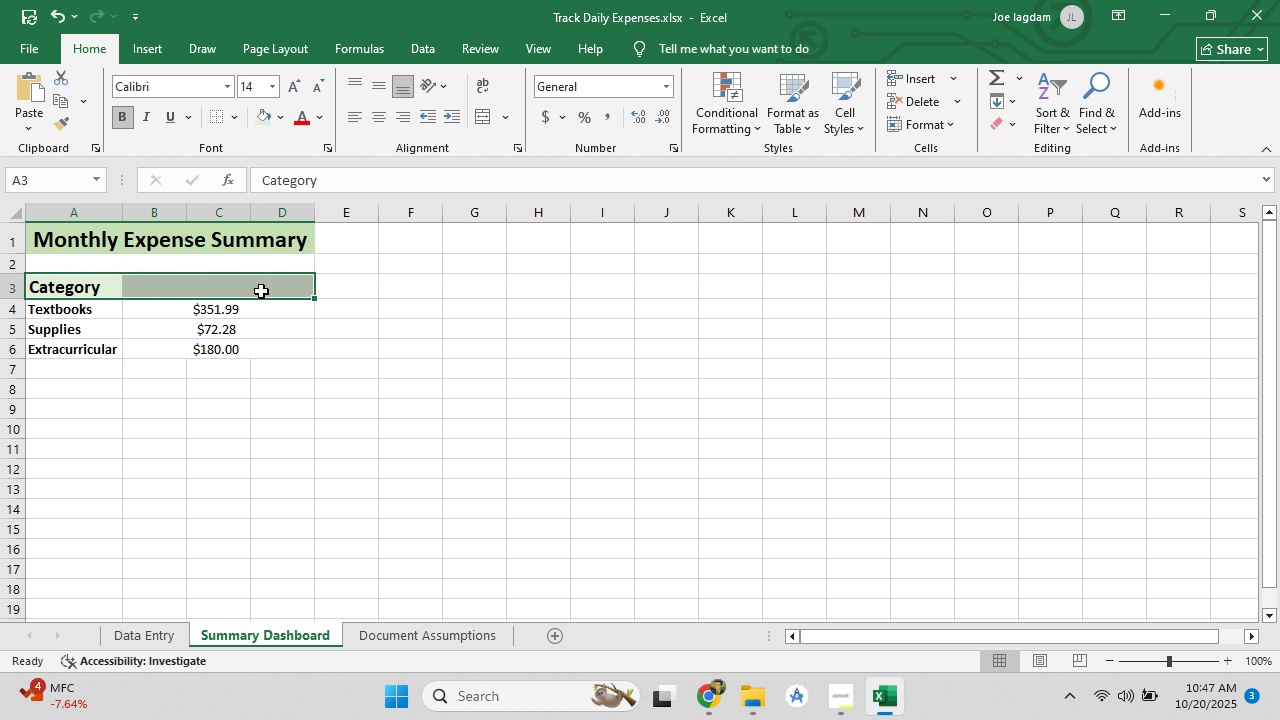 
left_click([261, 291])
 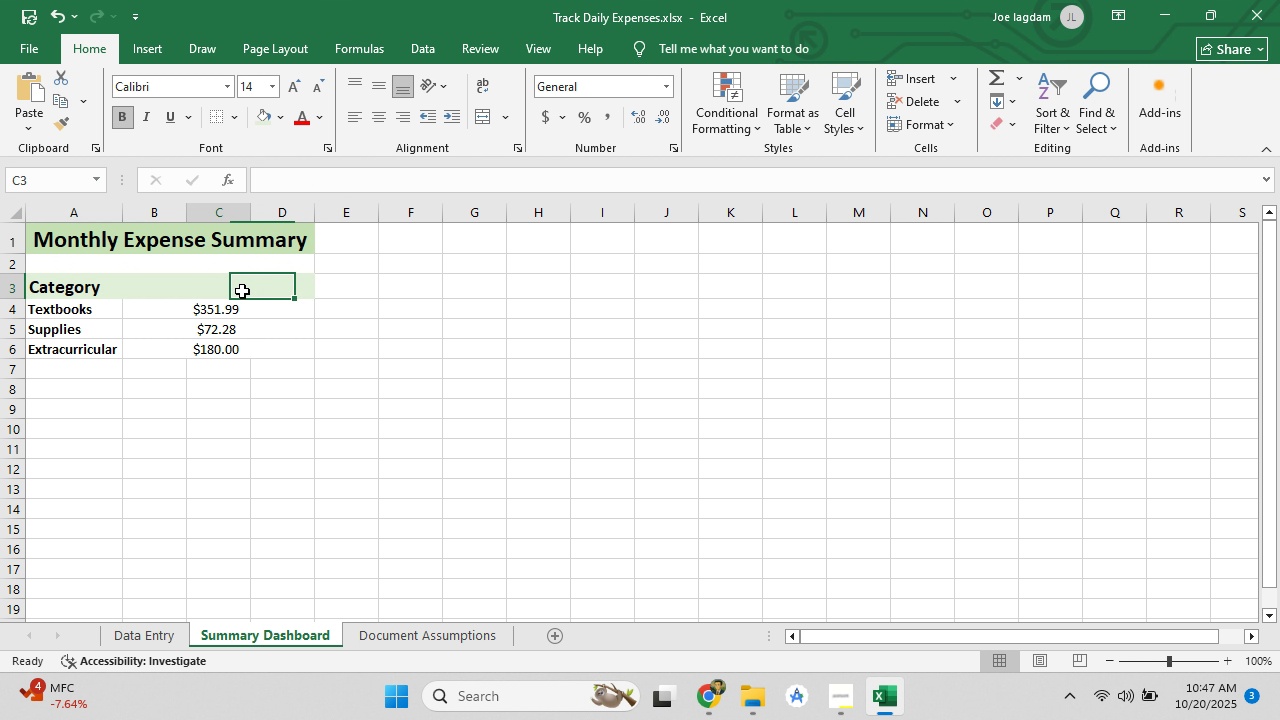 
left_click([242, 291])
 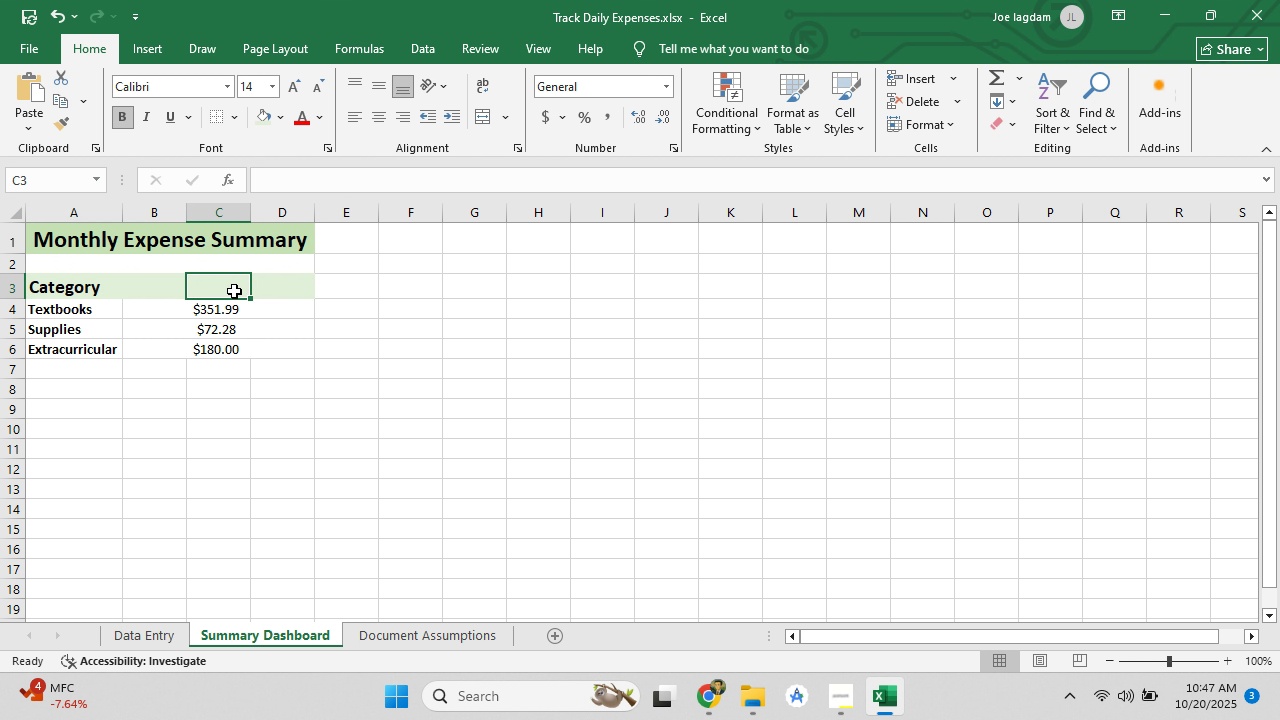 
double_click([234, 291])
 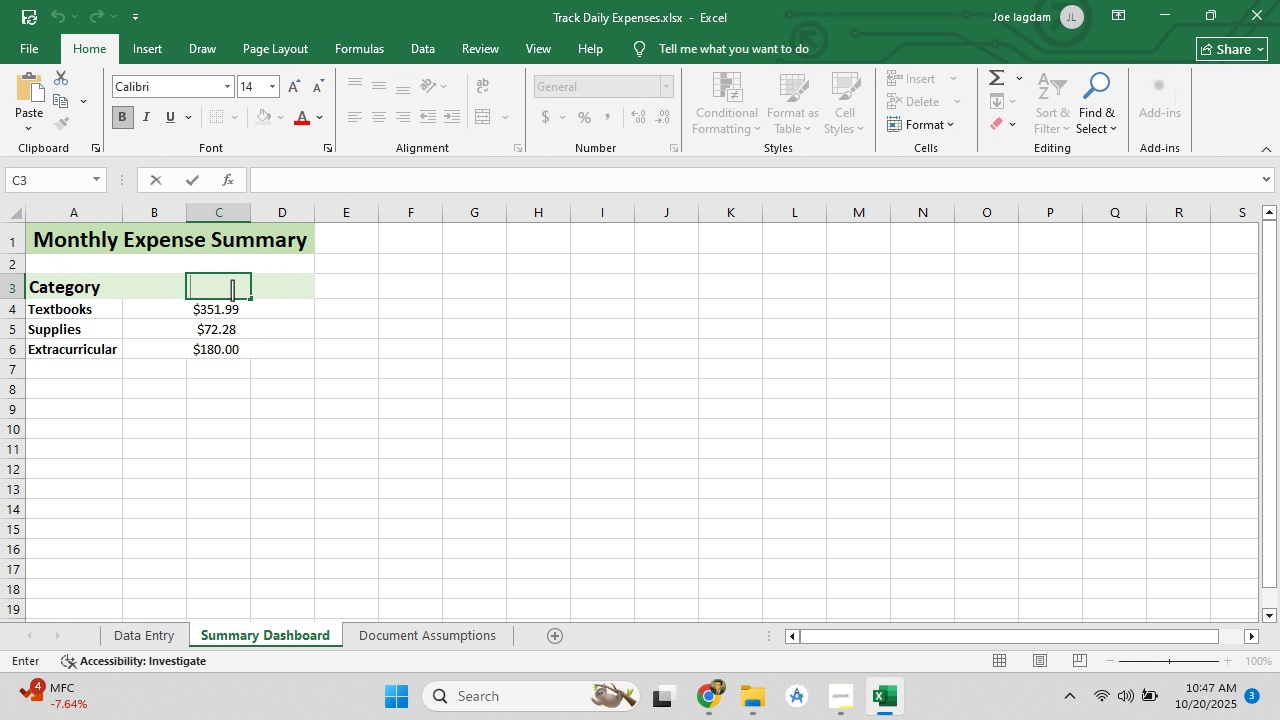 
type(Total Apent)
key(Backspace)
key(Backspace)
key(Backspace)
key(Backspace)
key(Backspace)
type(s)
key(Backspace)
type(spe)
key(Backspace)
key(Backspace)
key(Backspace)
key(Backspace)
type(S)
key(Backspace)
type( Spent)
 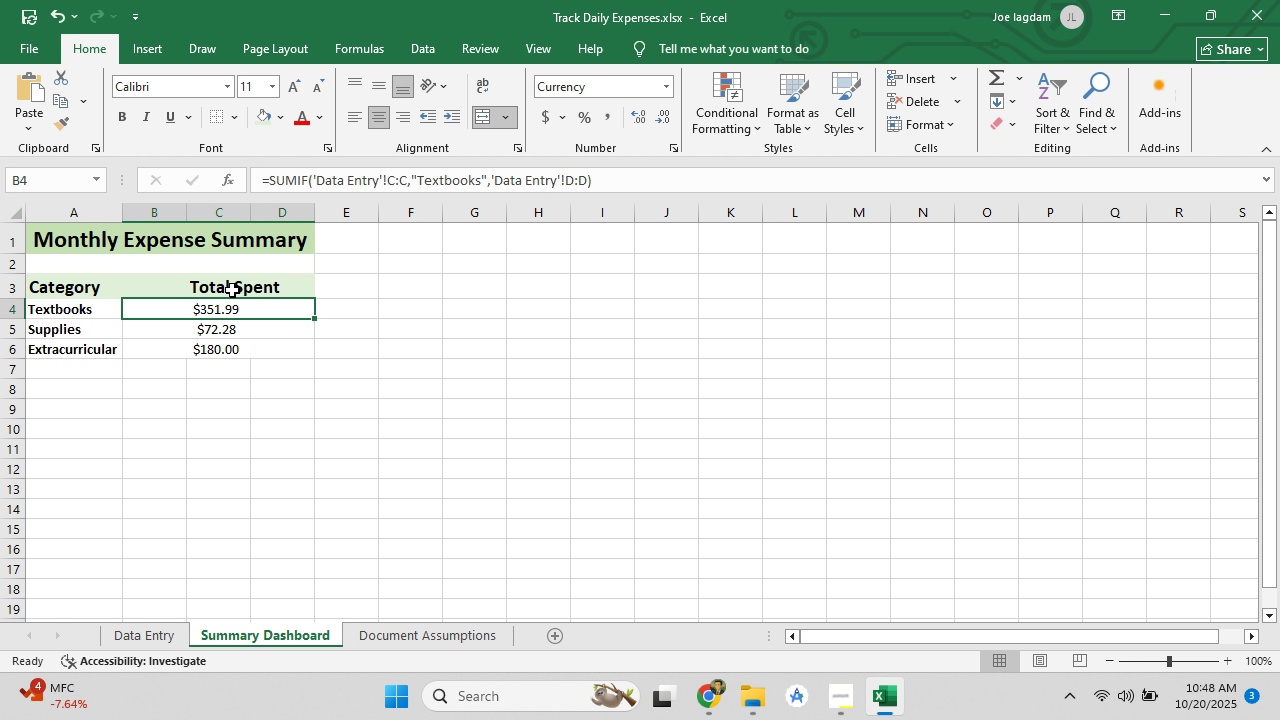 
 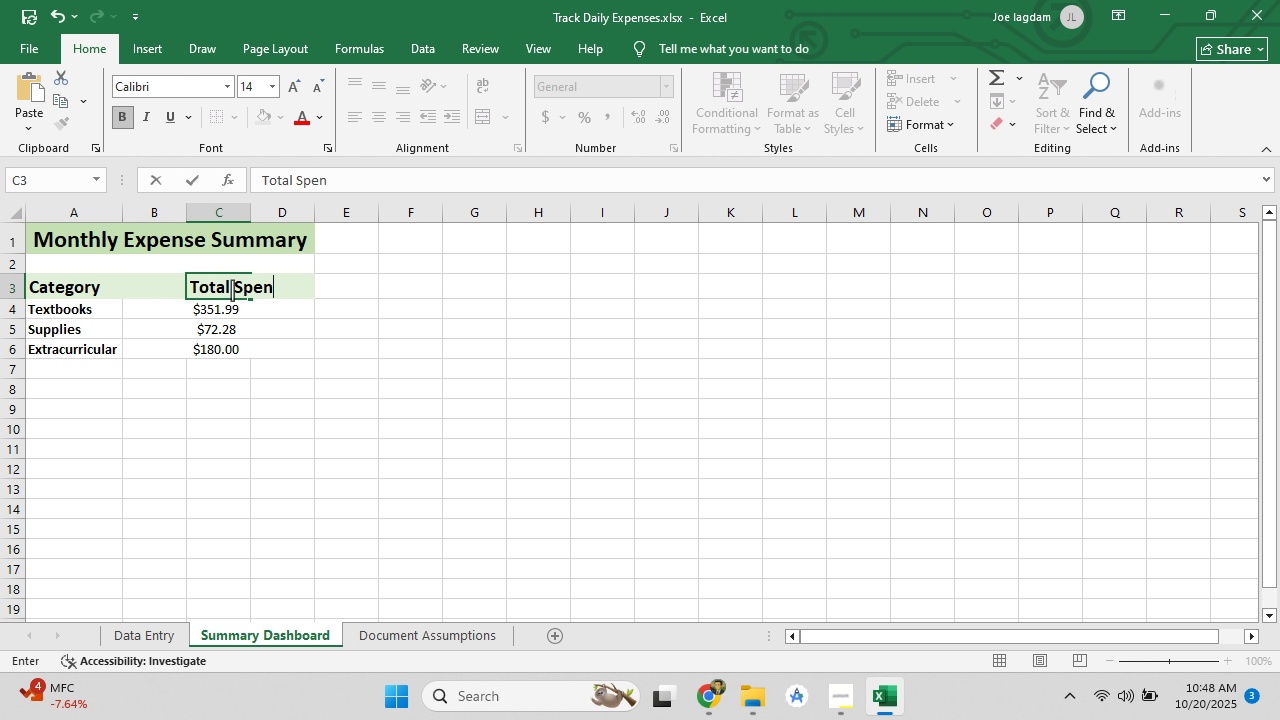 
key(Enter)
 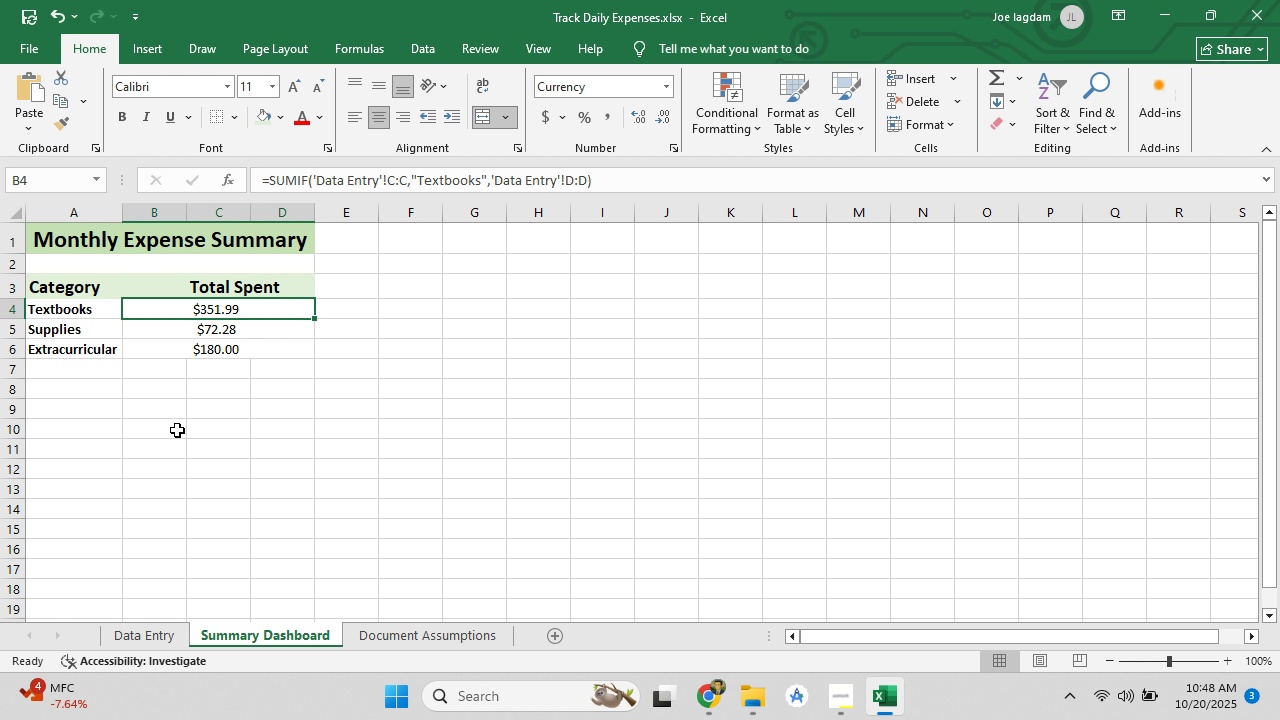 
left_click([178, 431])
 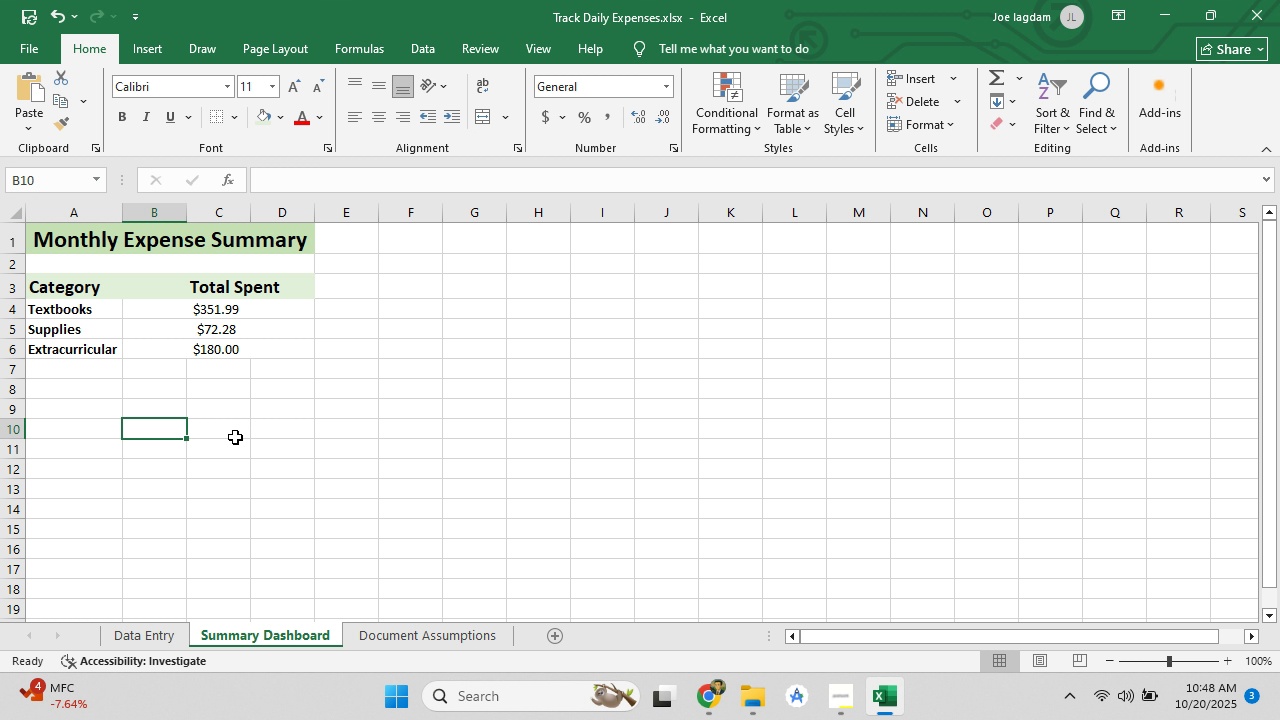 
left_click([419, 367])
 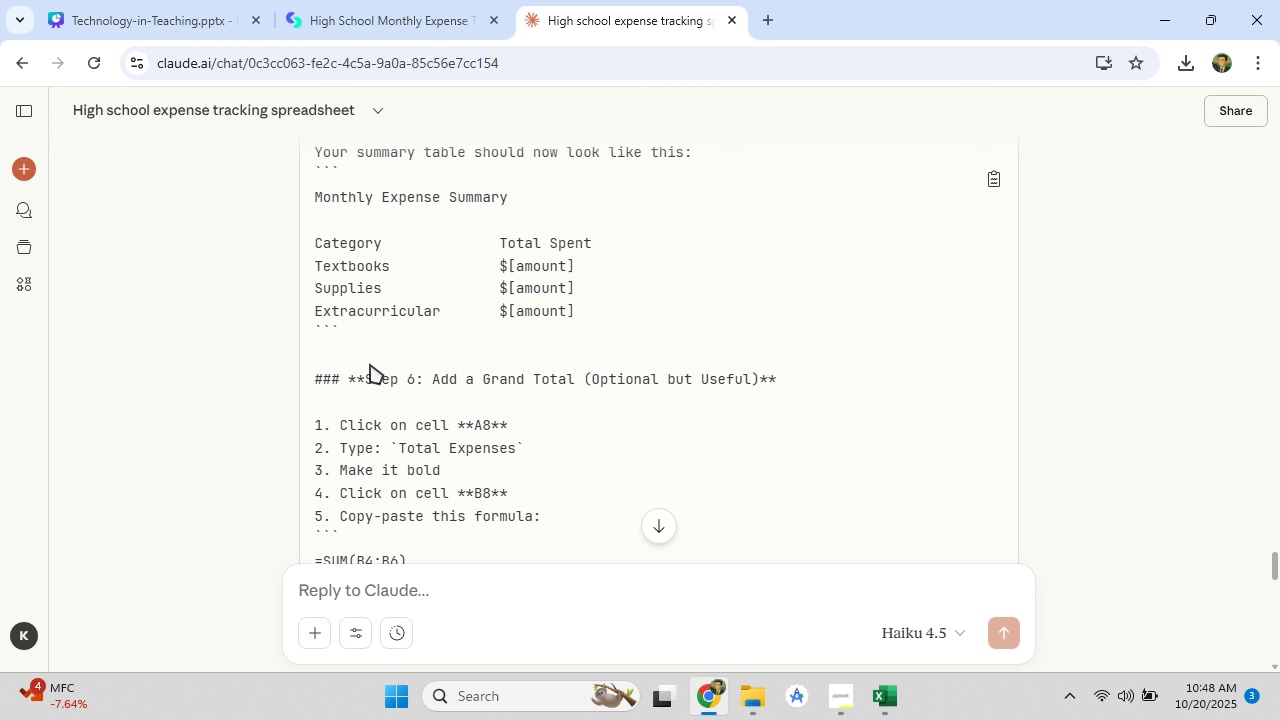 
scroll: coordinate [369, 358], scroll_direction: down, amount: 4.0